 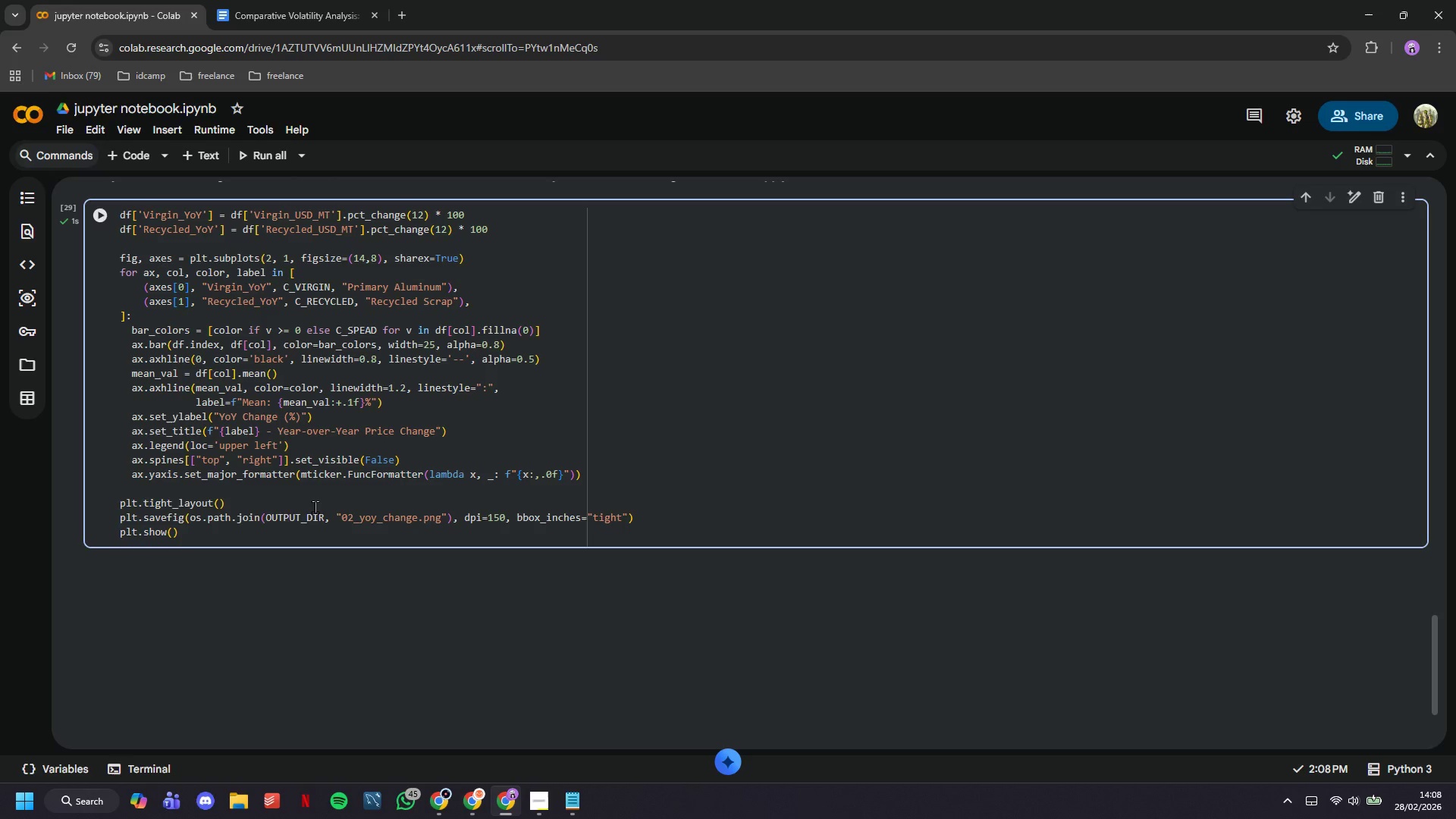 
left_click([27, 367])
 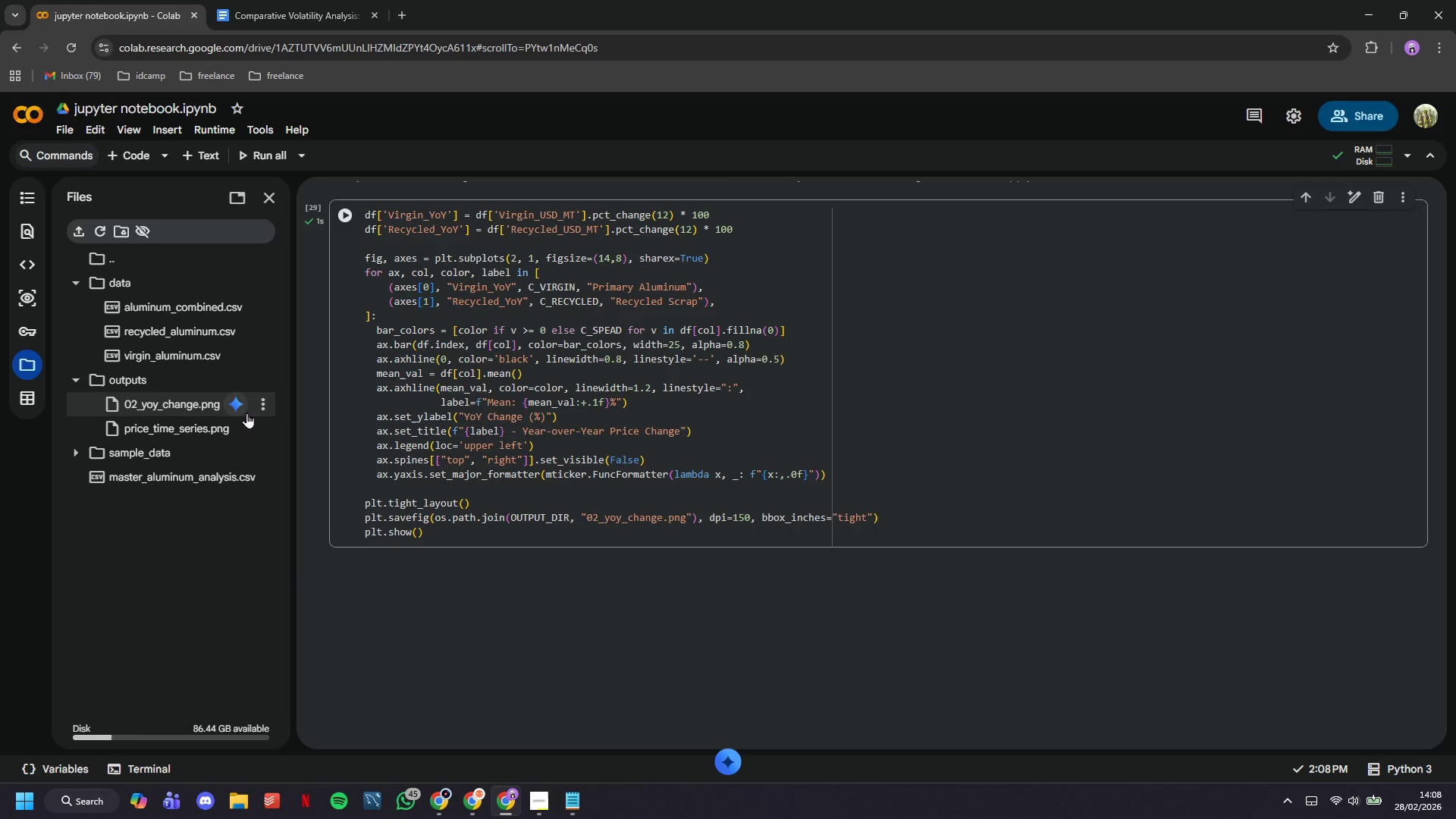 
left_click([262, 405])
 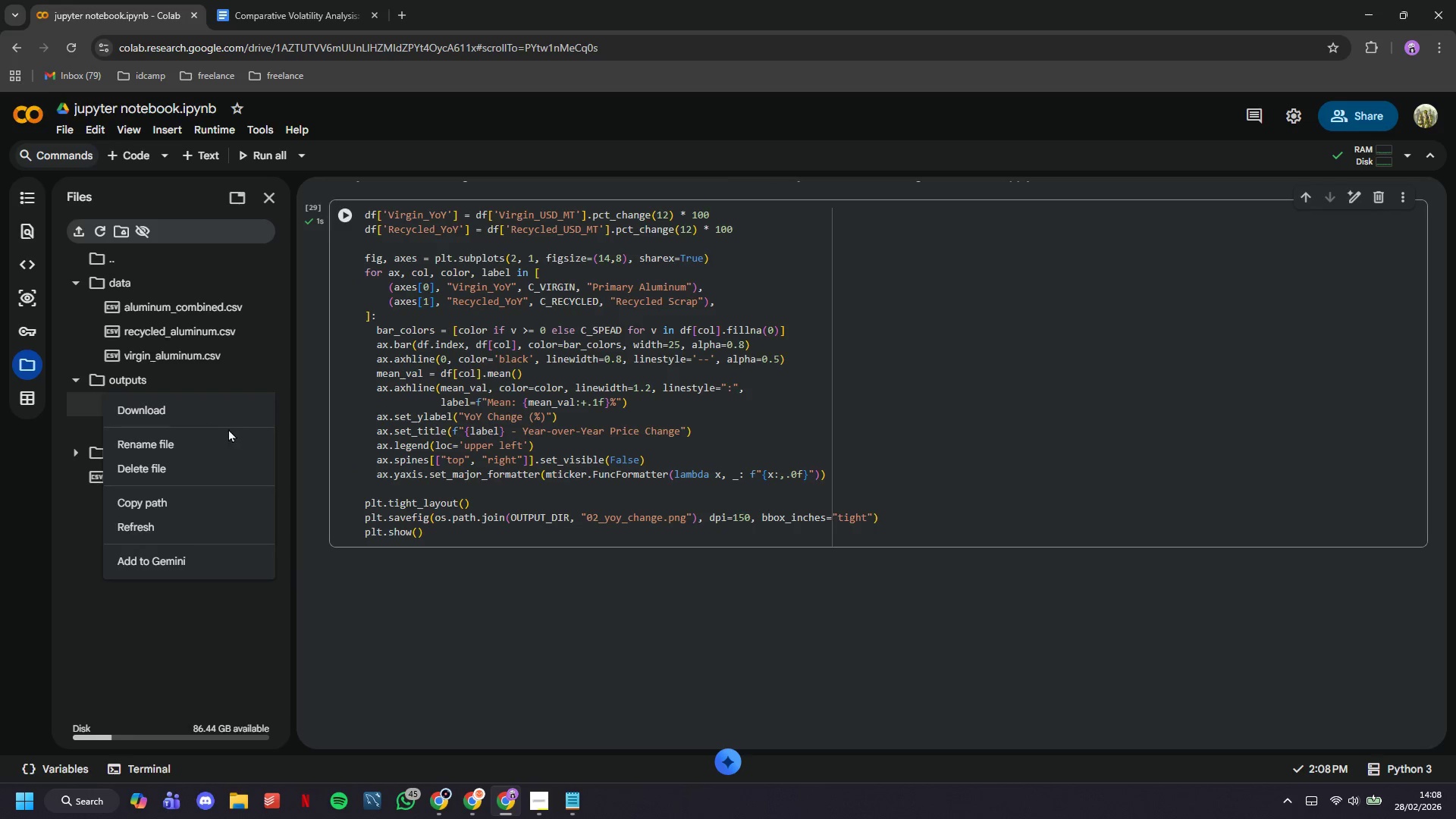 
left_click([208, 416])
 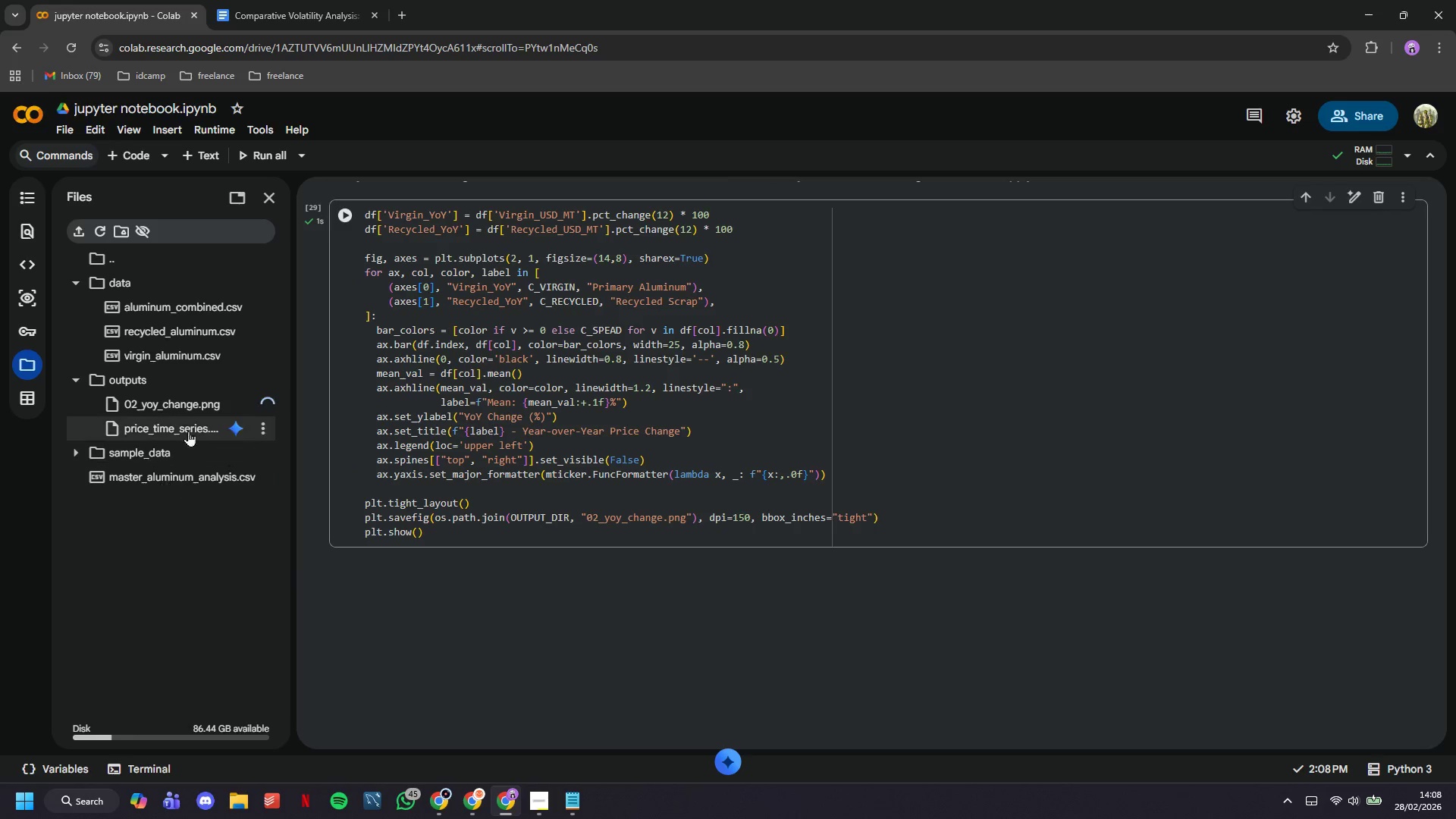 
double_click([189, 409])
 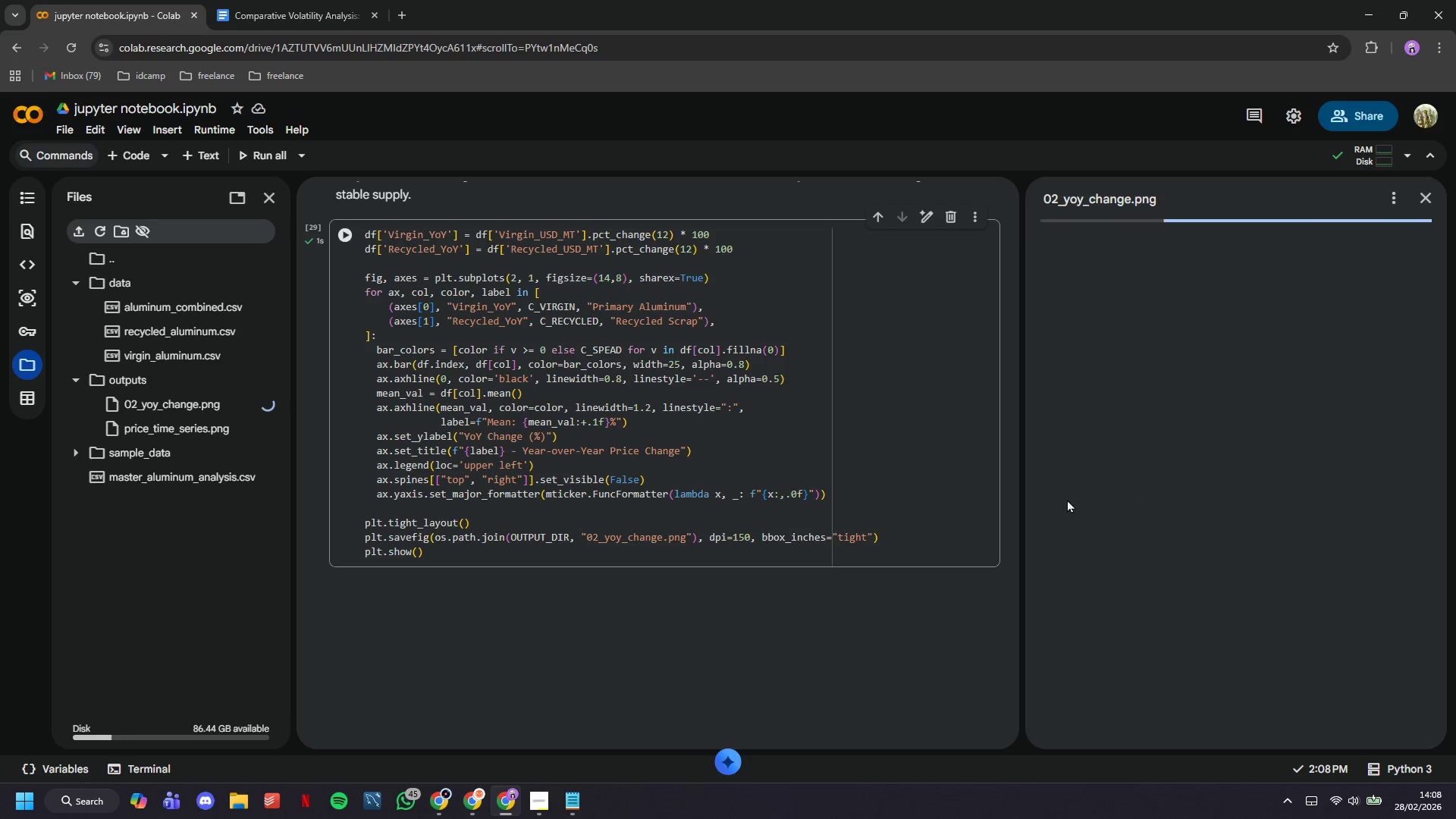 
wait(6.78)
 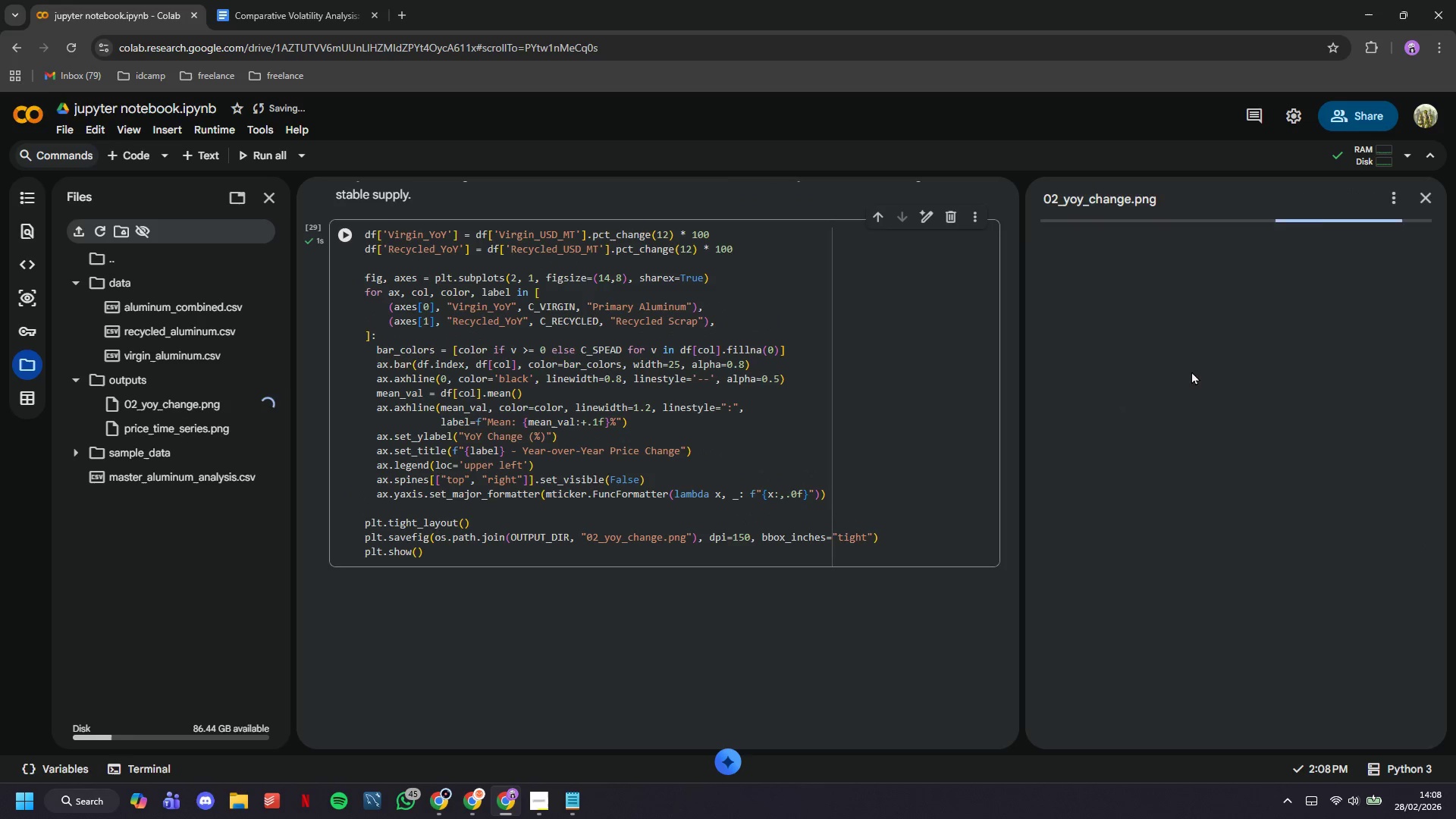 
right_click([1174, 329])
 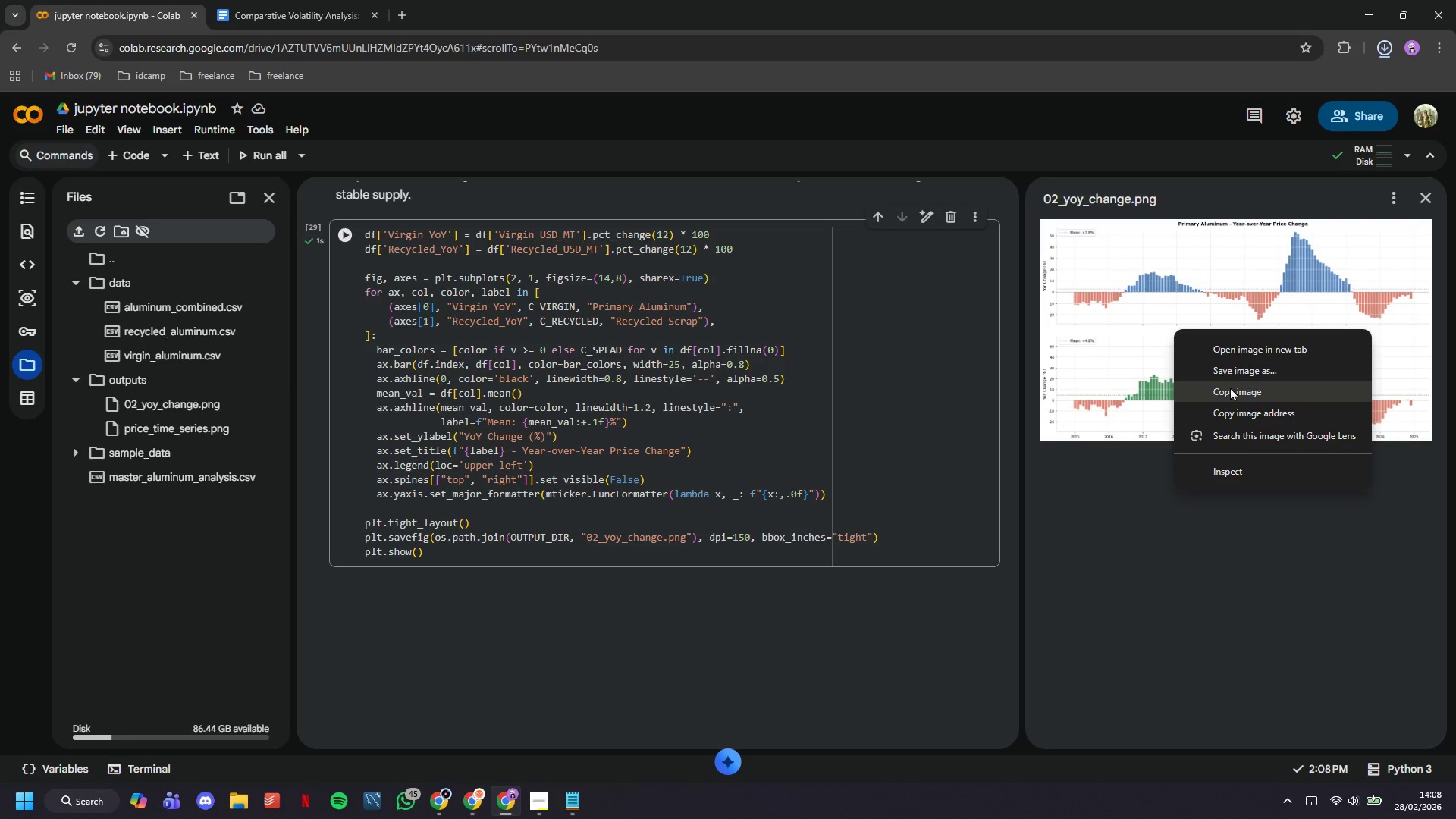 
left_click([1231, 388])
 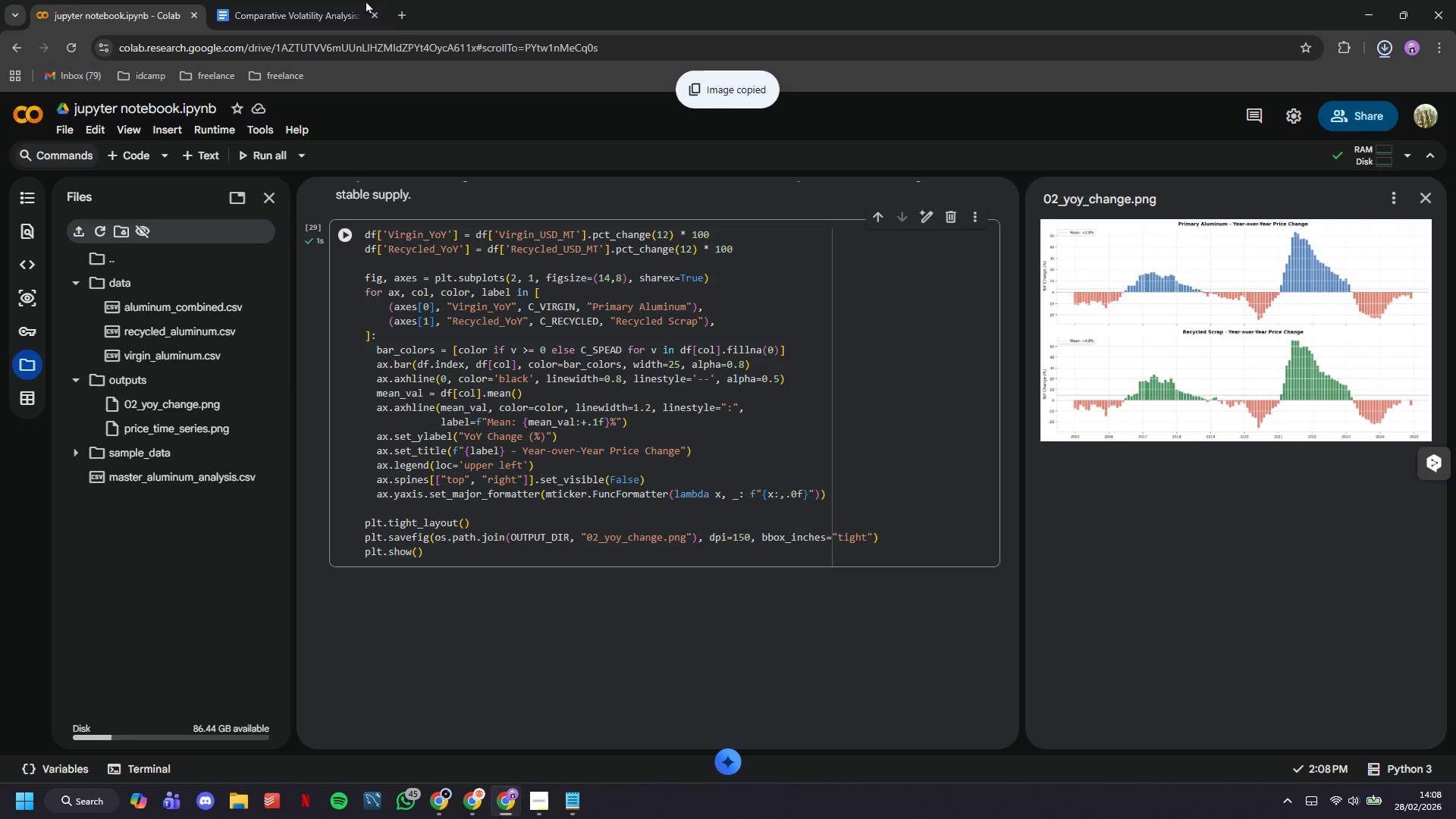 
left_click([356, 0])
 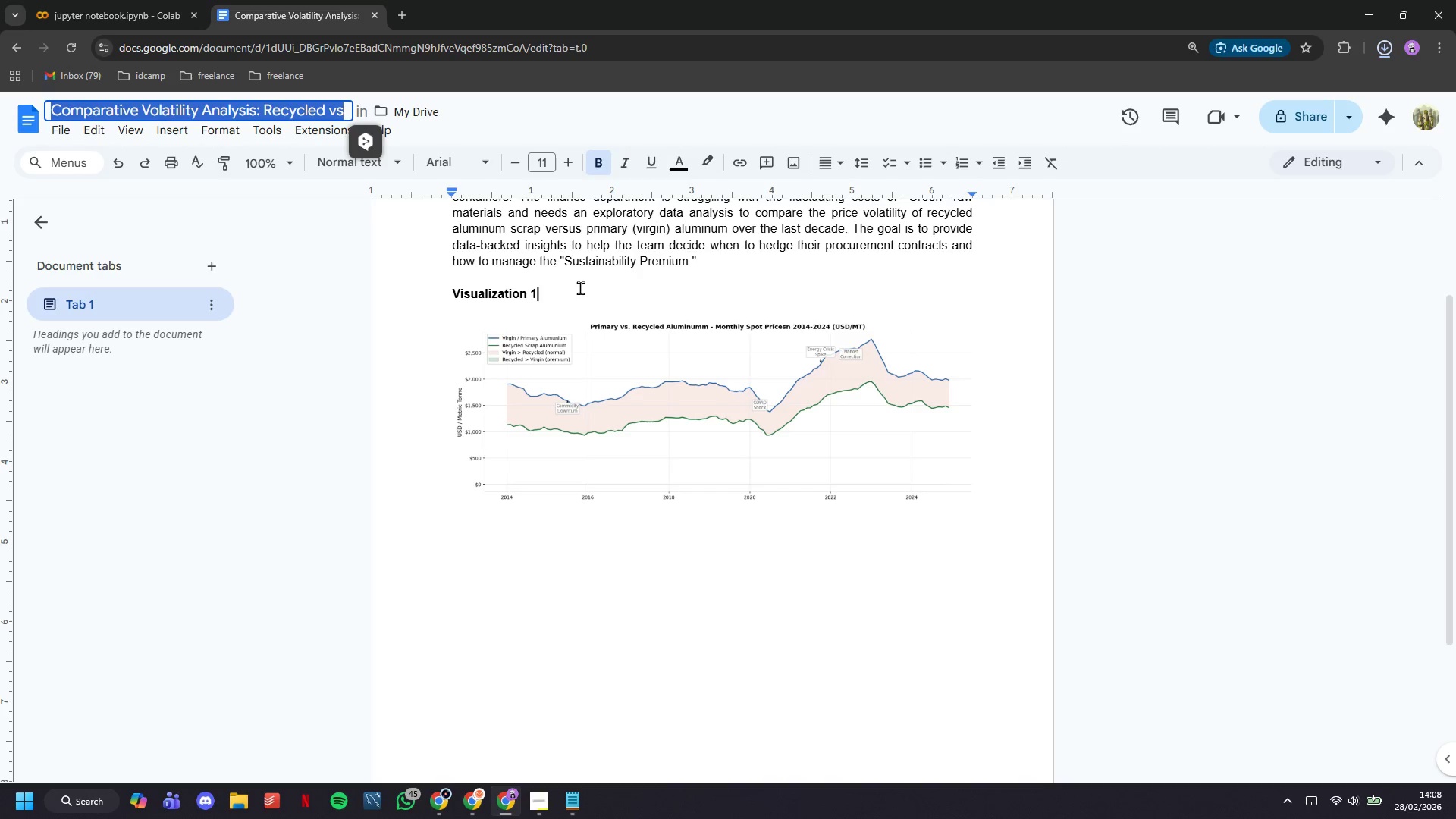 
left_click_drag(start_coordinate=[582, 290], to_coordinate=[427, 284])
 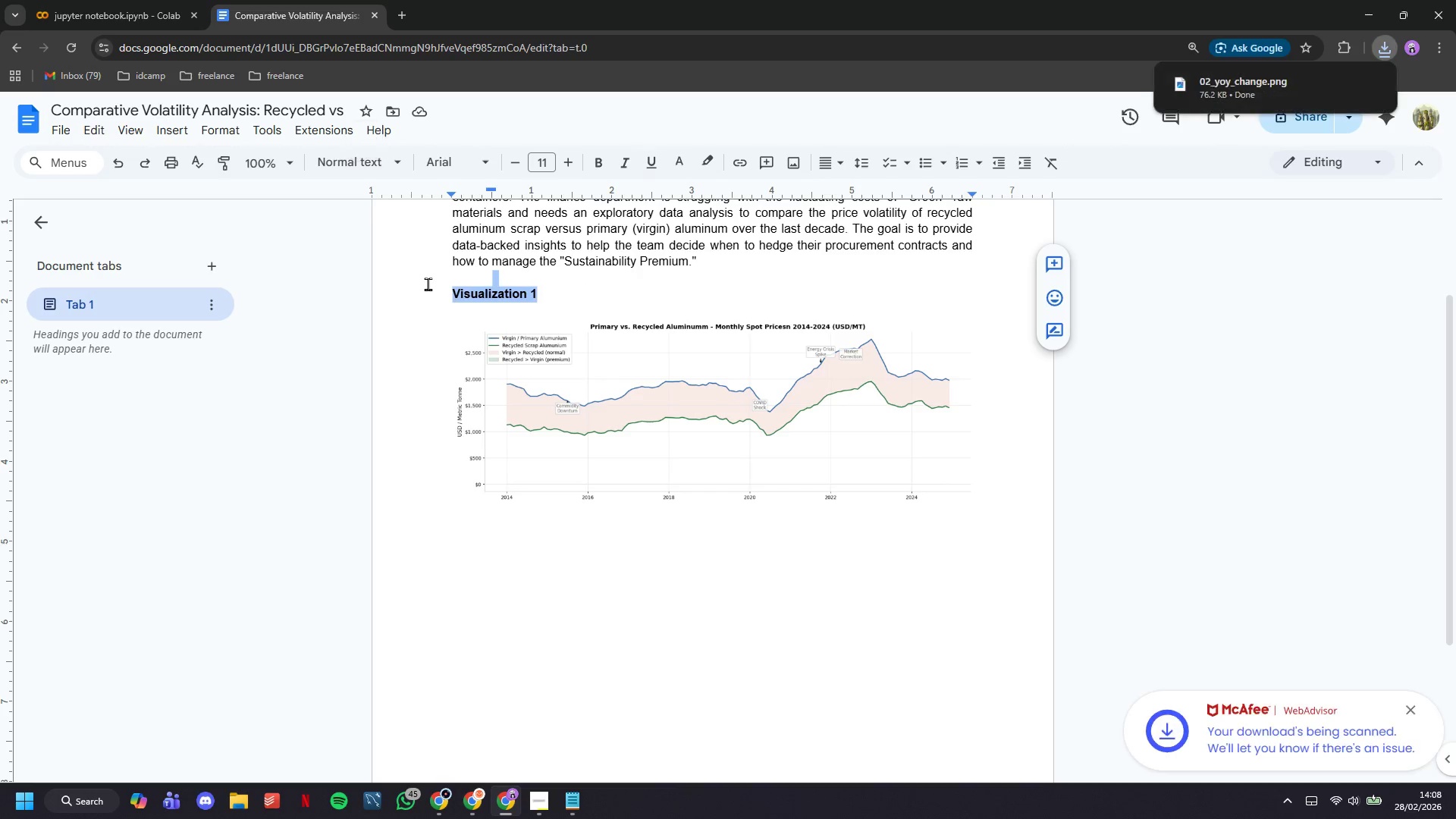 
key(Control+C)
 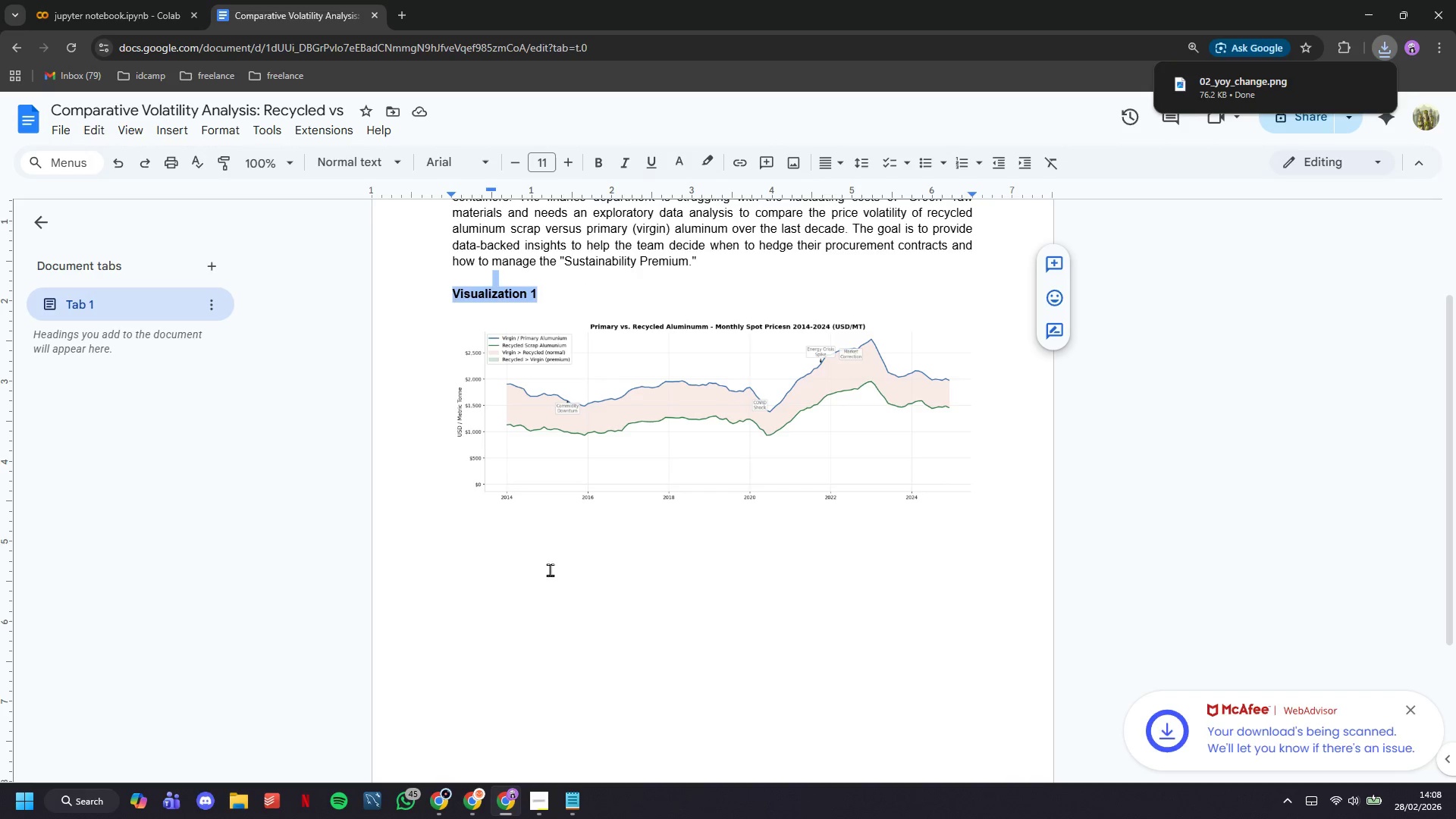 
left_click([550, 570])
 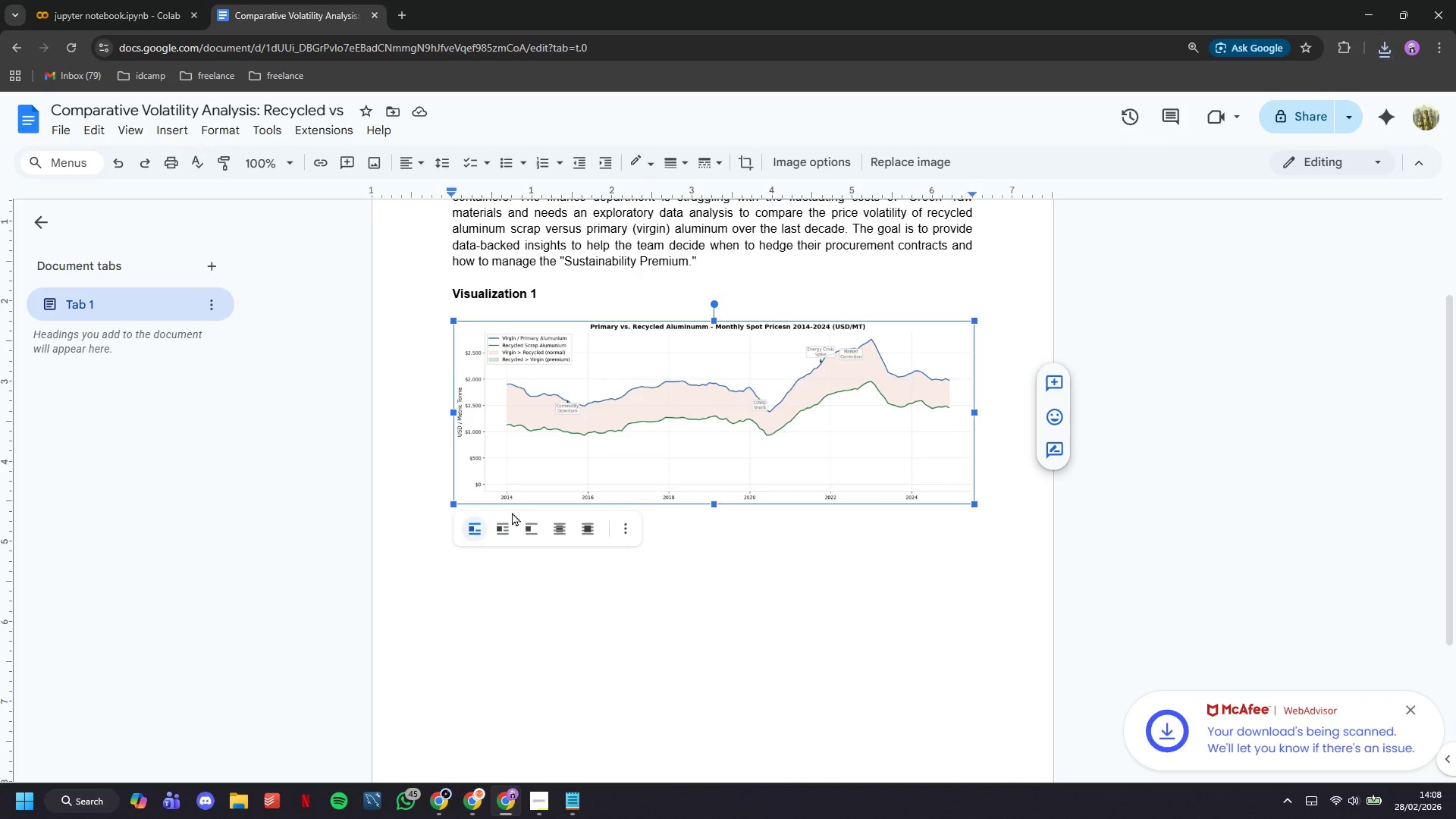 
key(ArrowRight)
 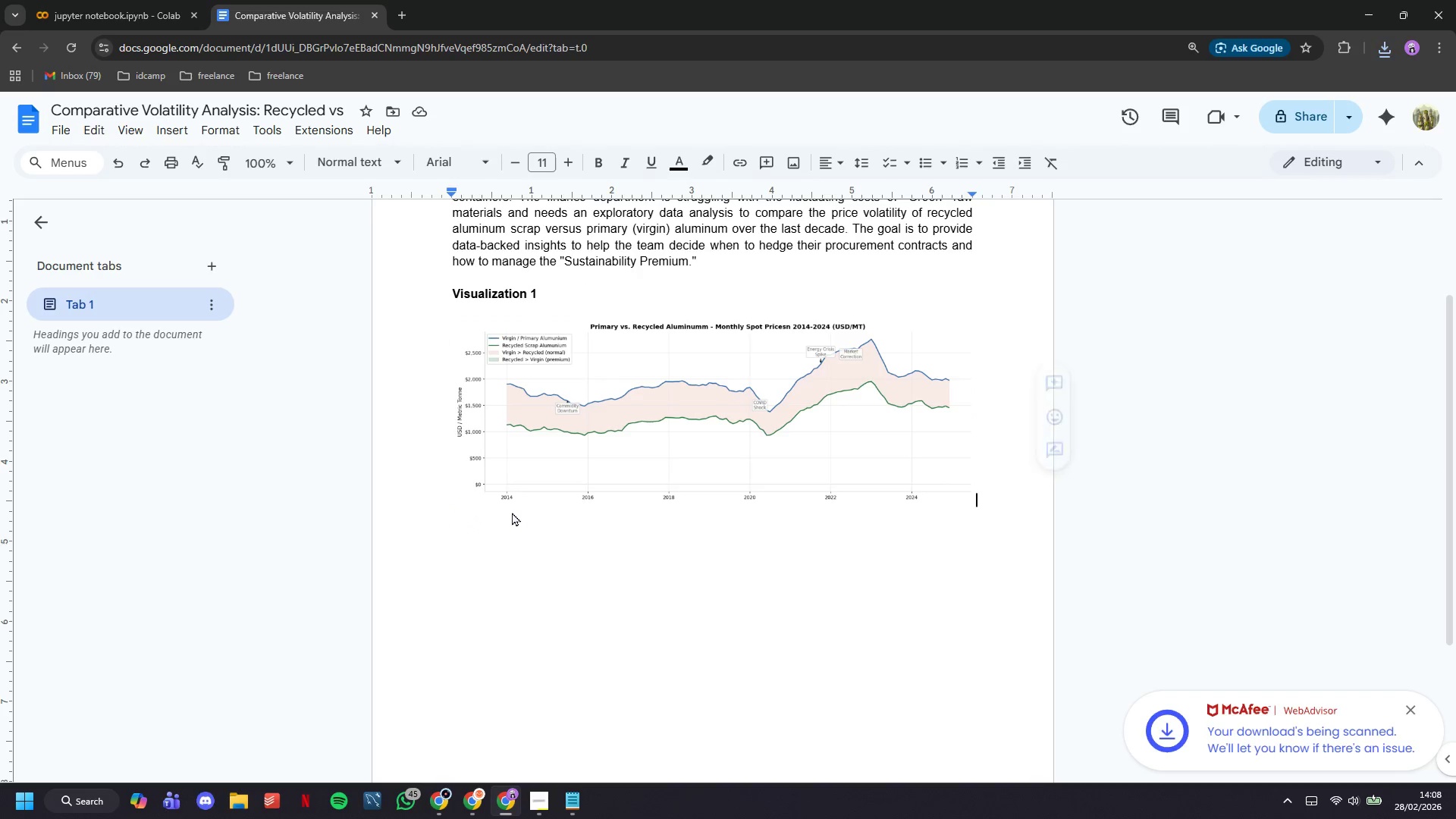 
key(Enter)
 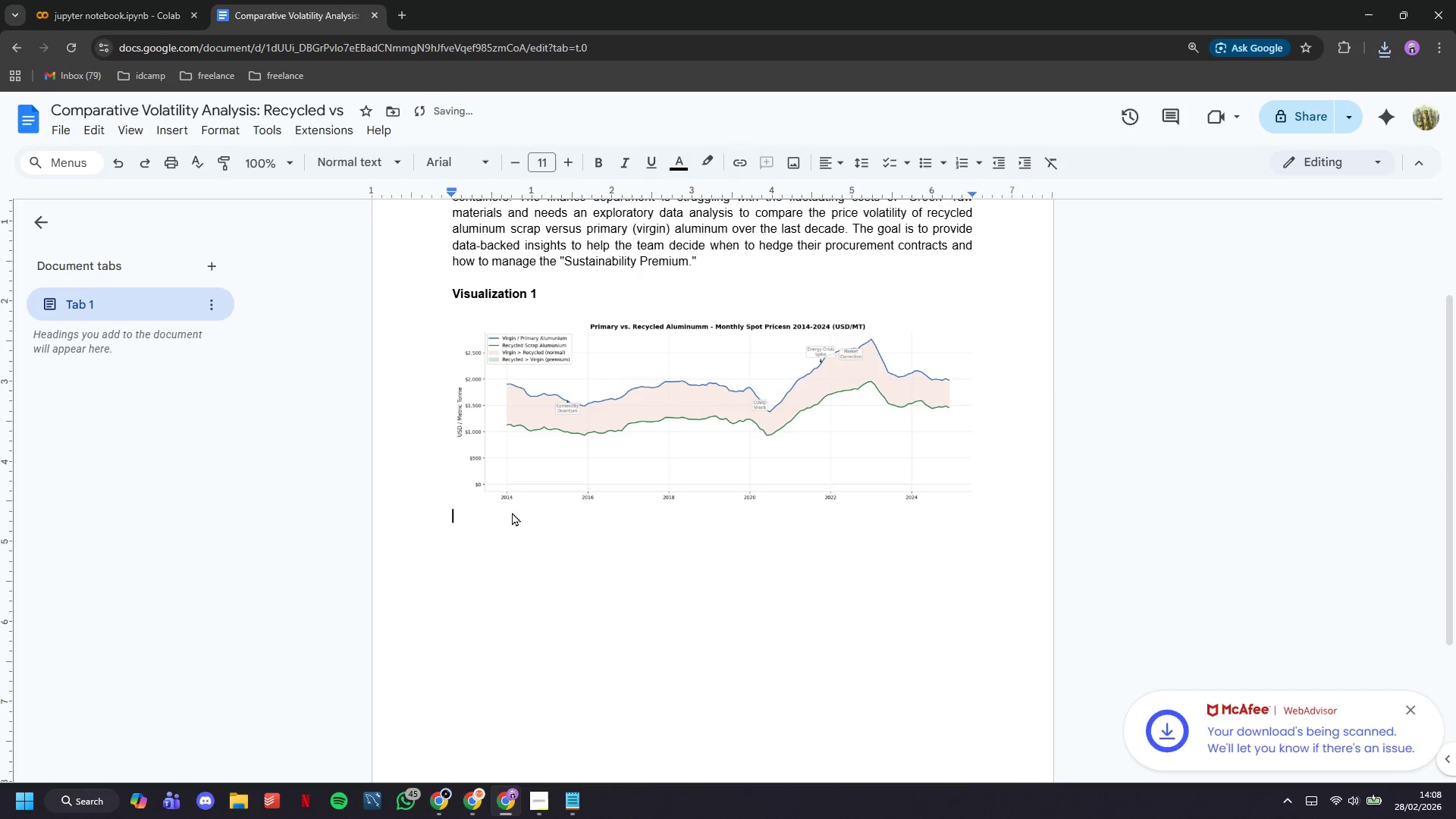 
key(Control+V)
 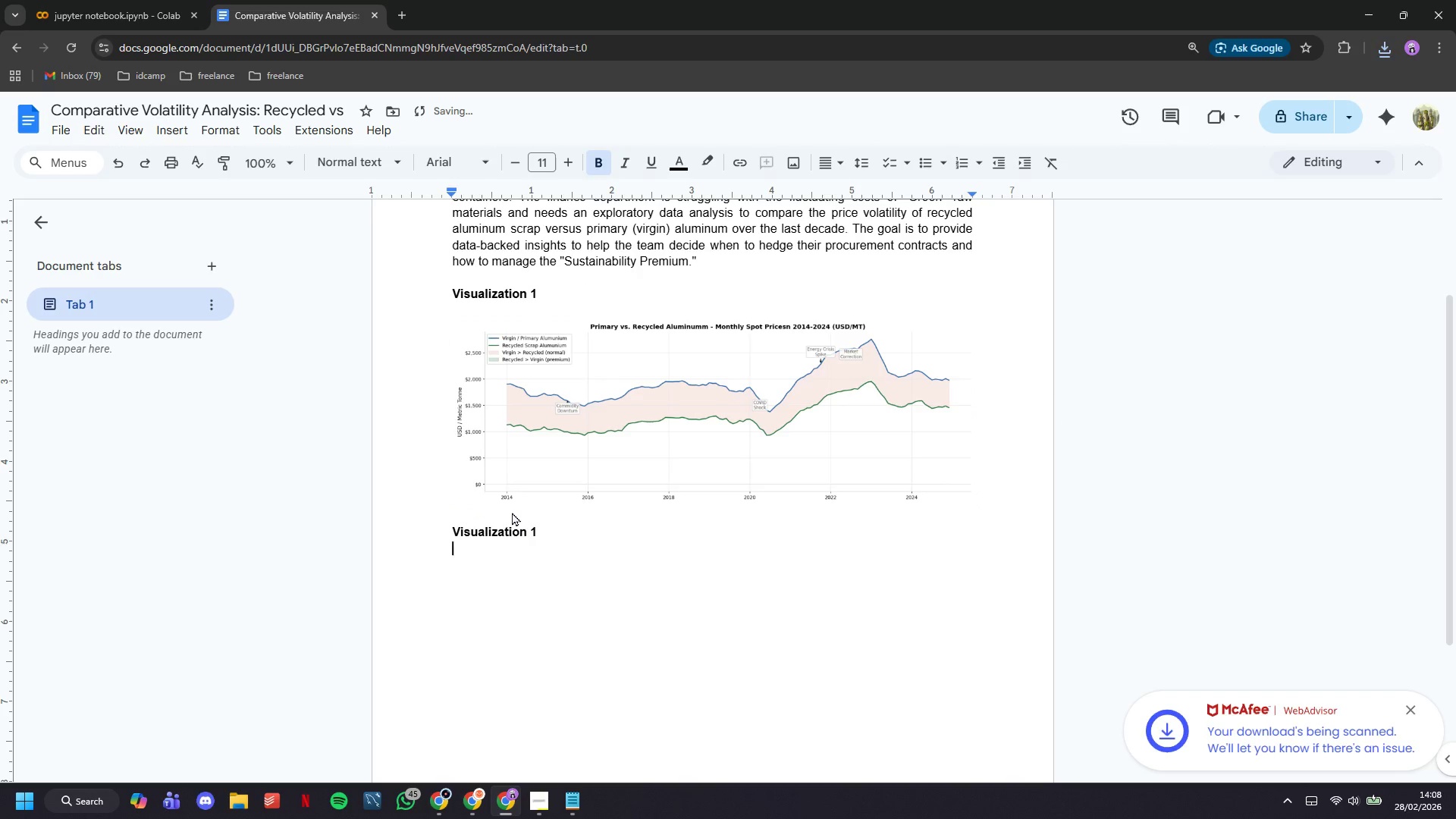 
key(Enter)
 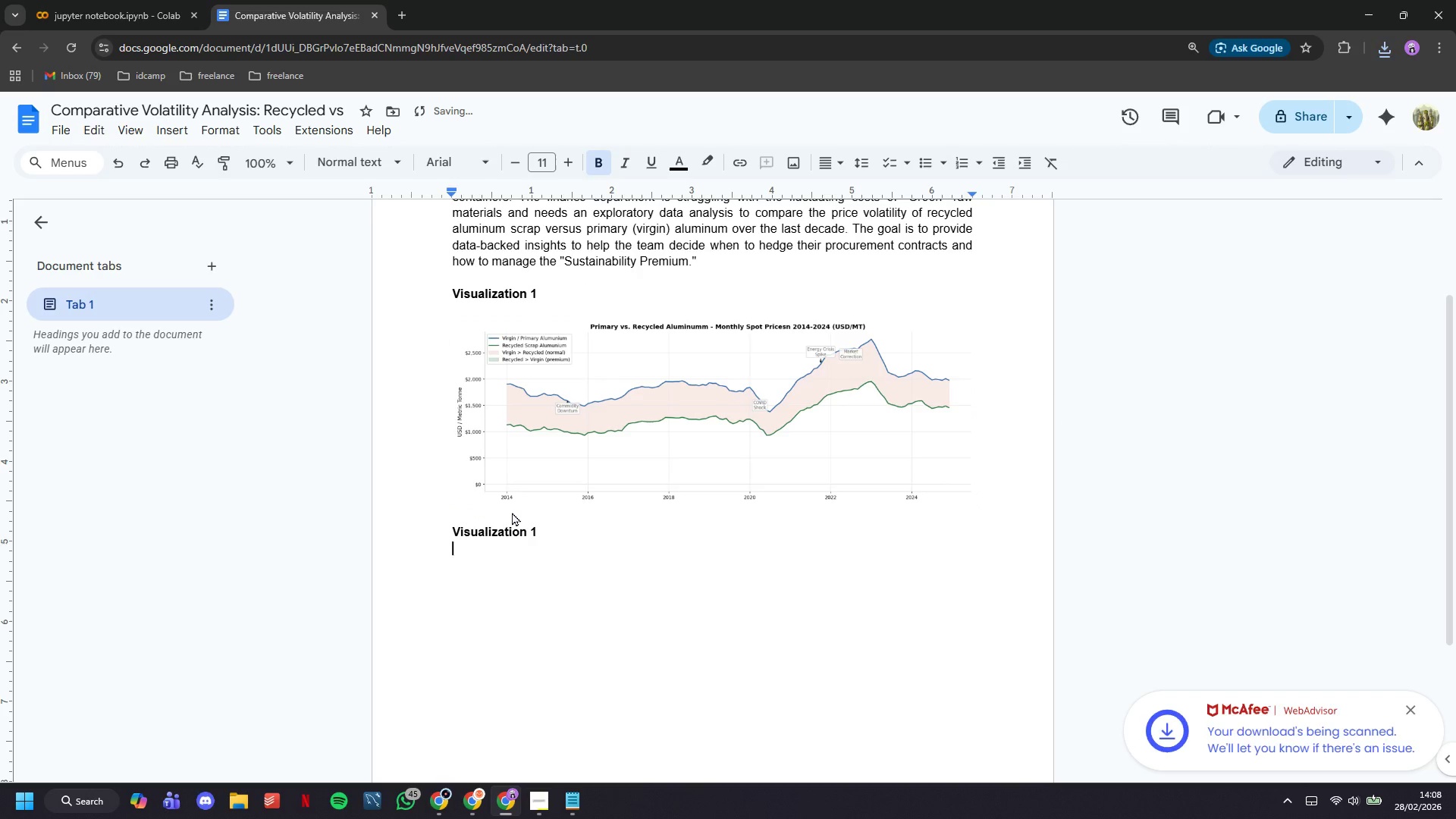 
key(Control+V)
 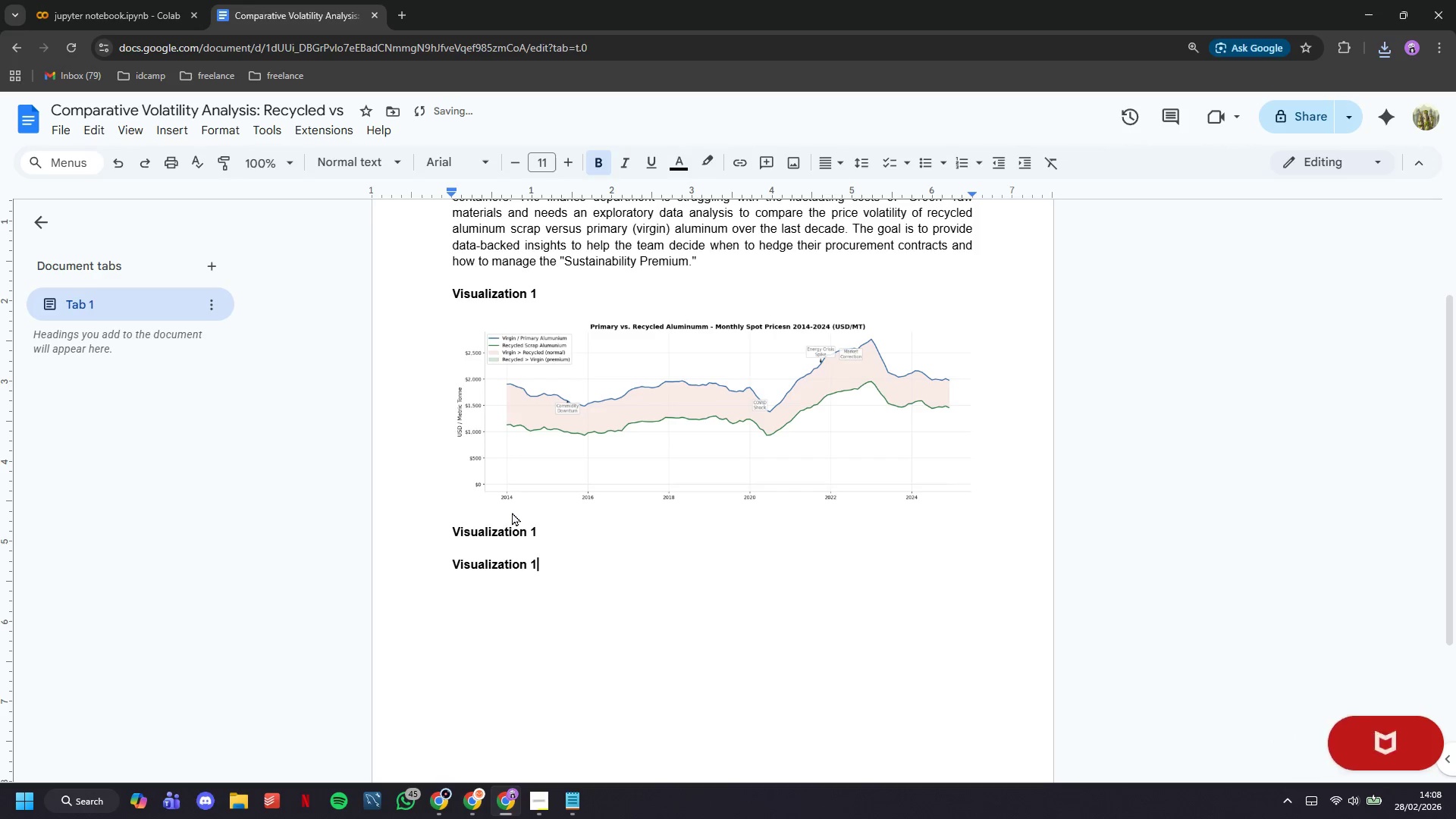 
hold_key(key=ControlLeft, duration=0.67)
 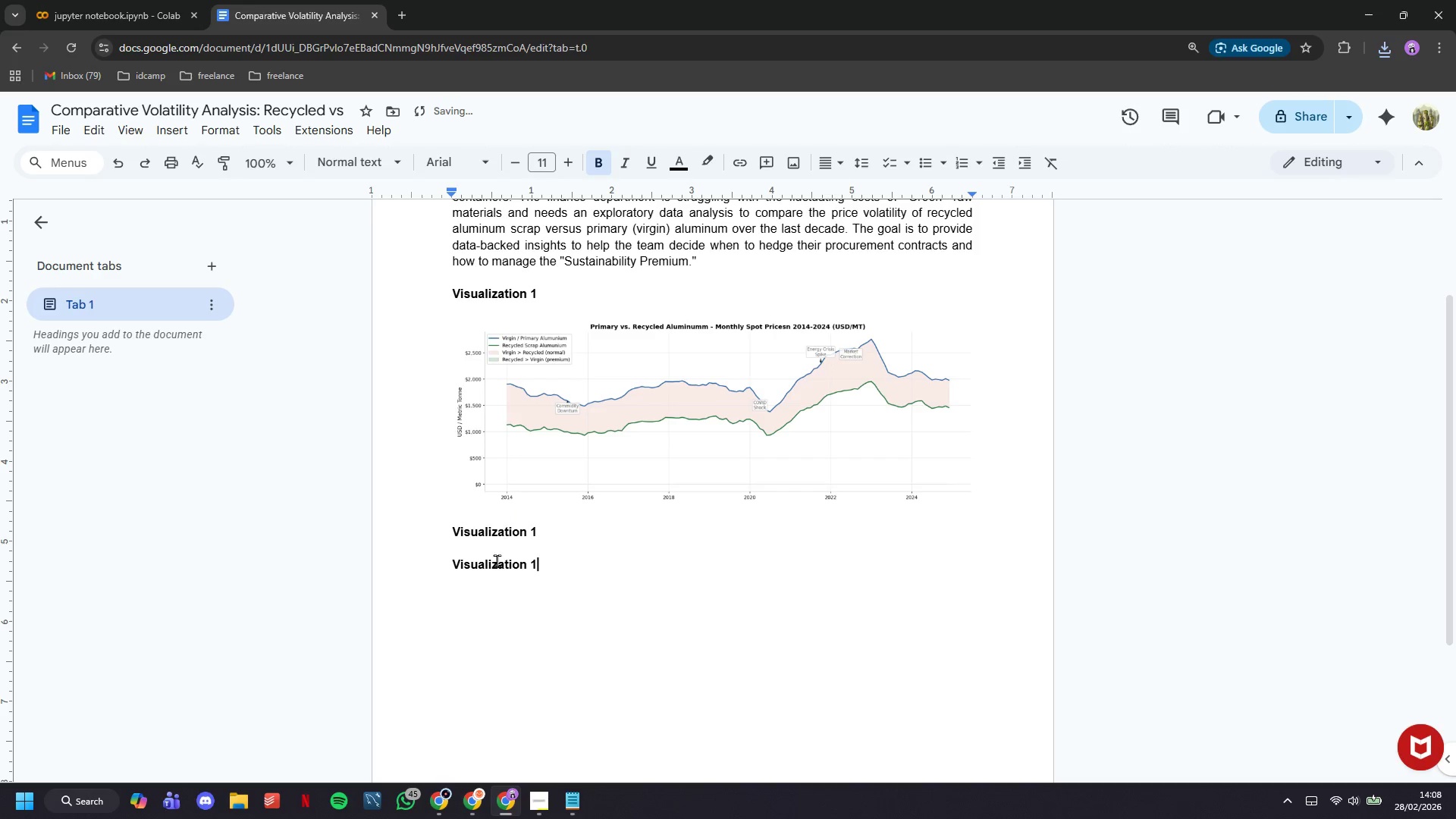 
key(Control+Z)
 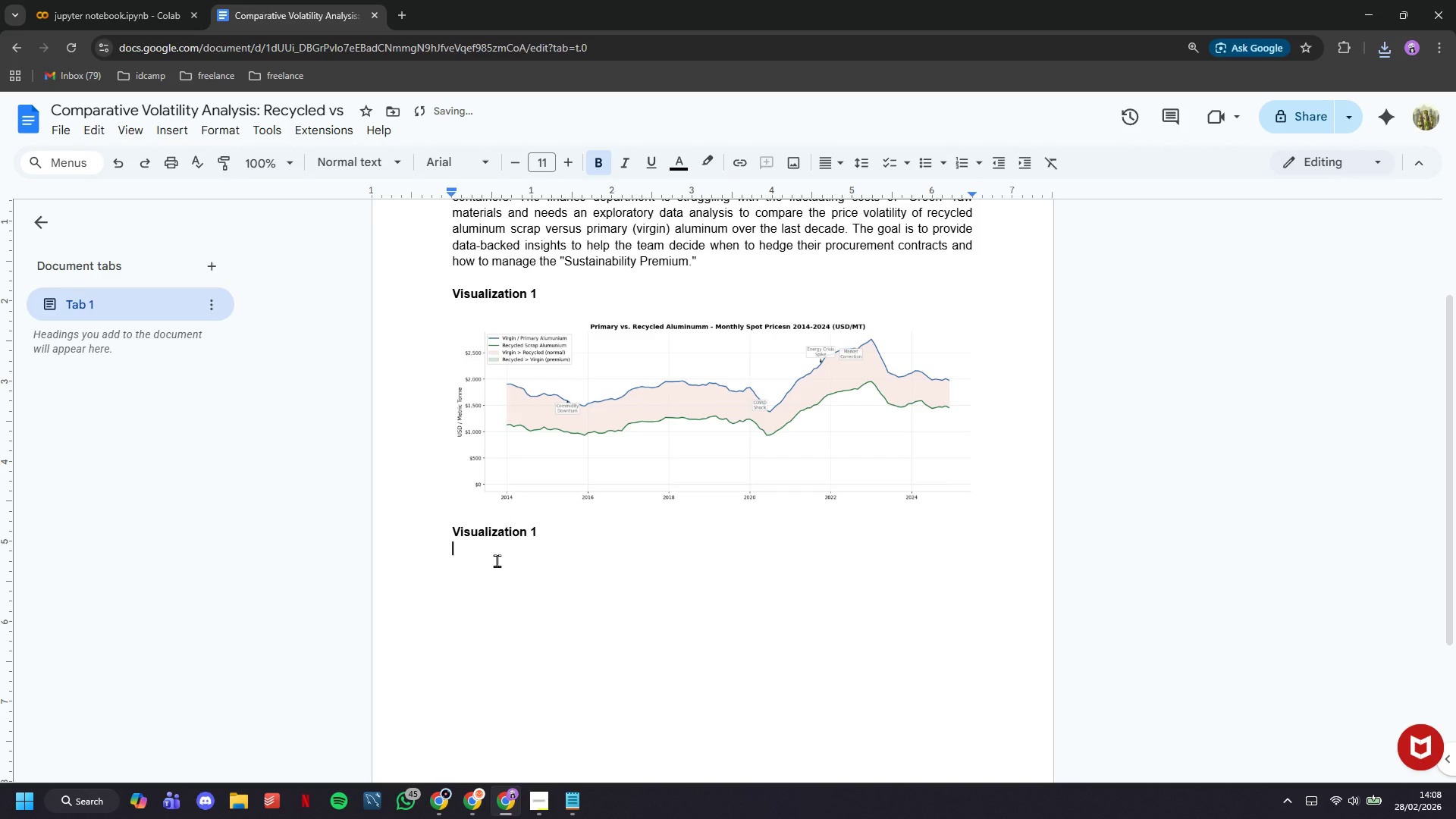 
key(Meta+V)
 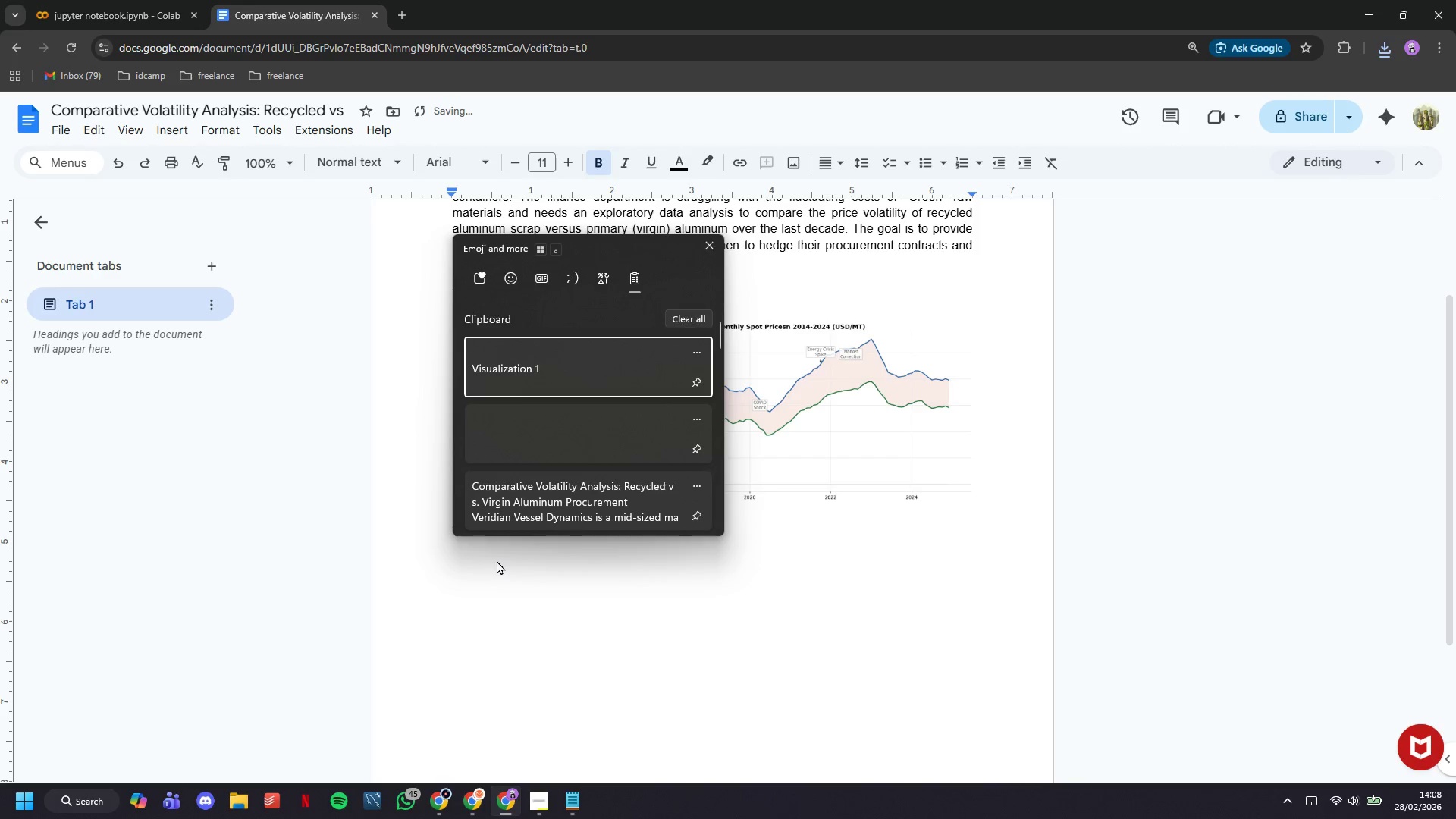 
key(ArrowDown)
 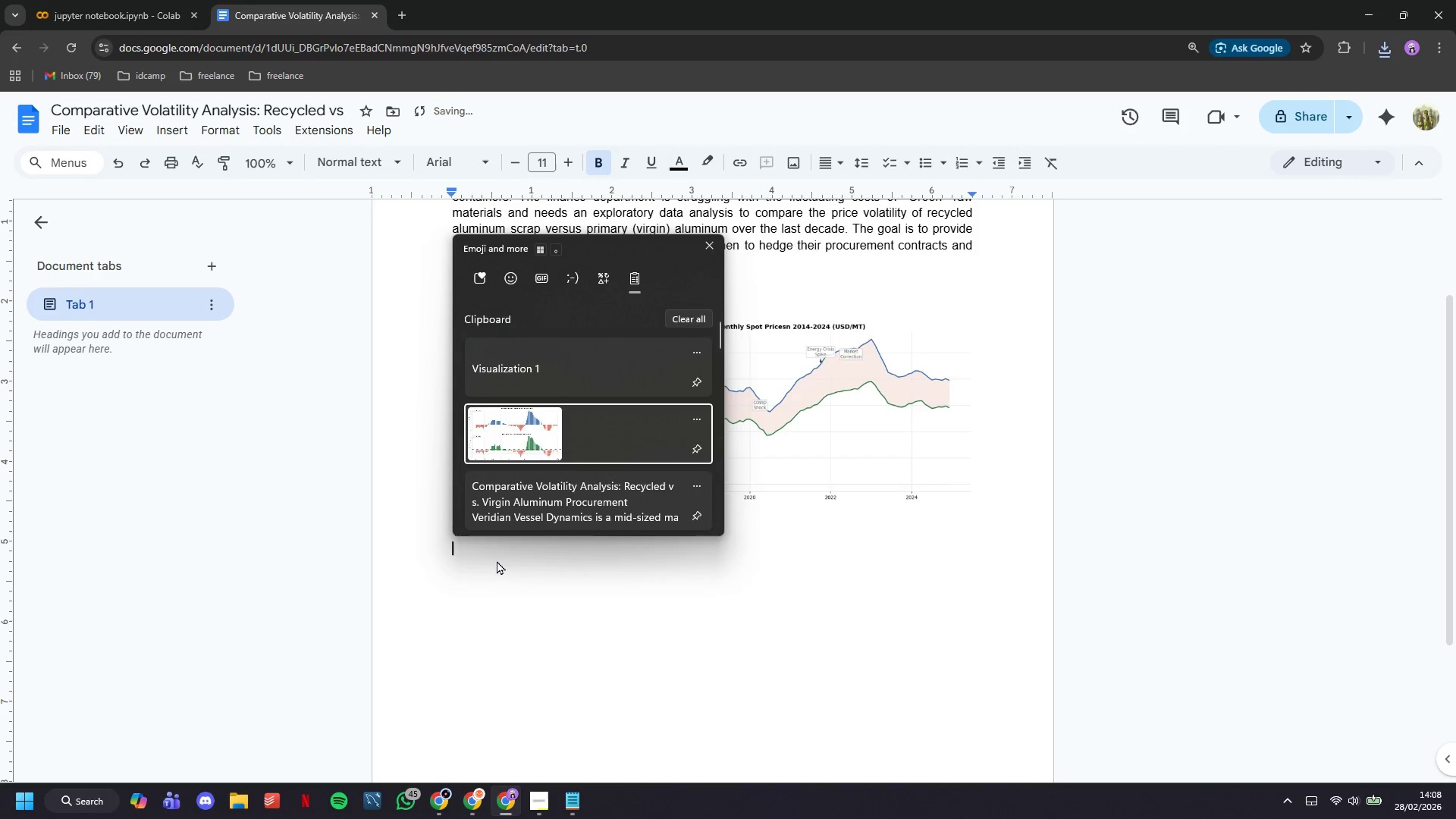 
key(Enter)
 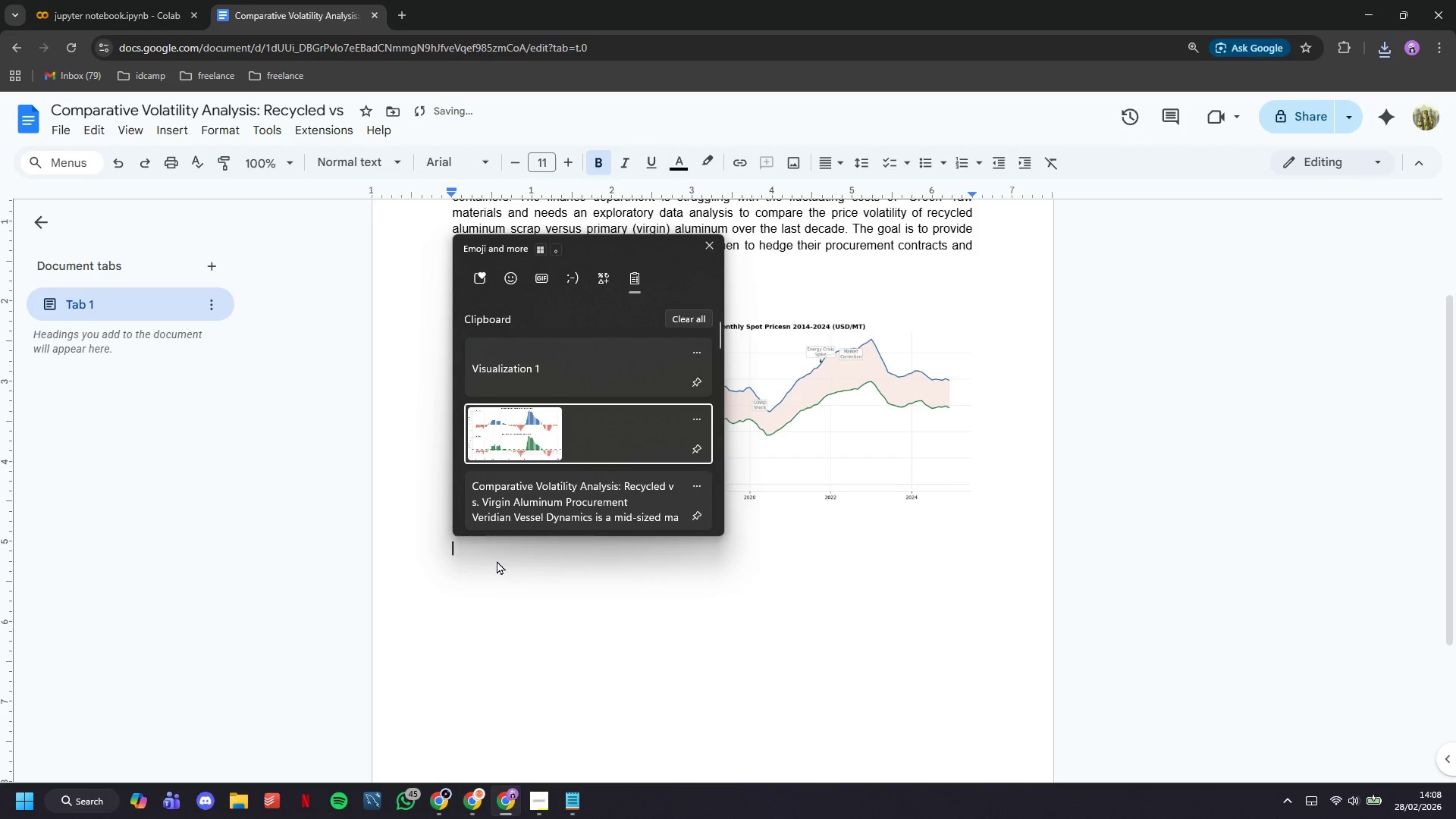 
key(Control+ControlLeft)
 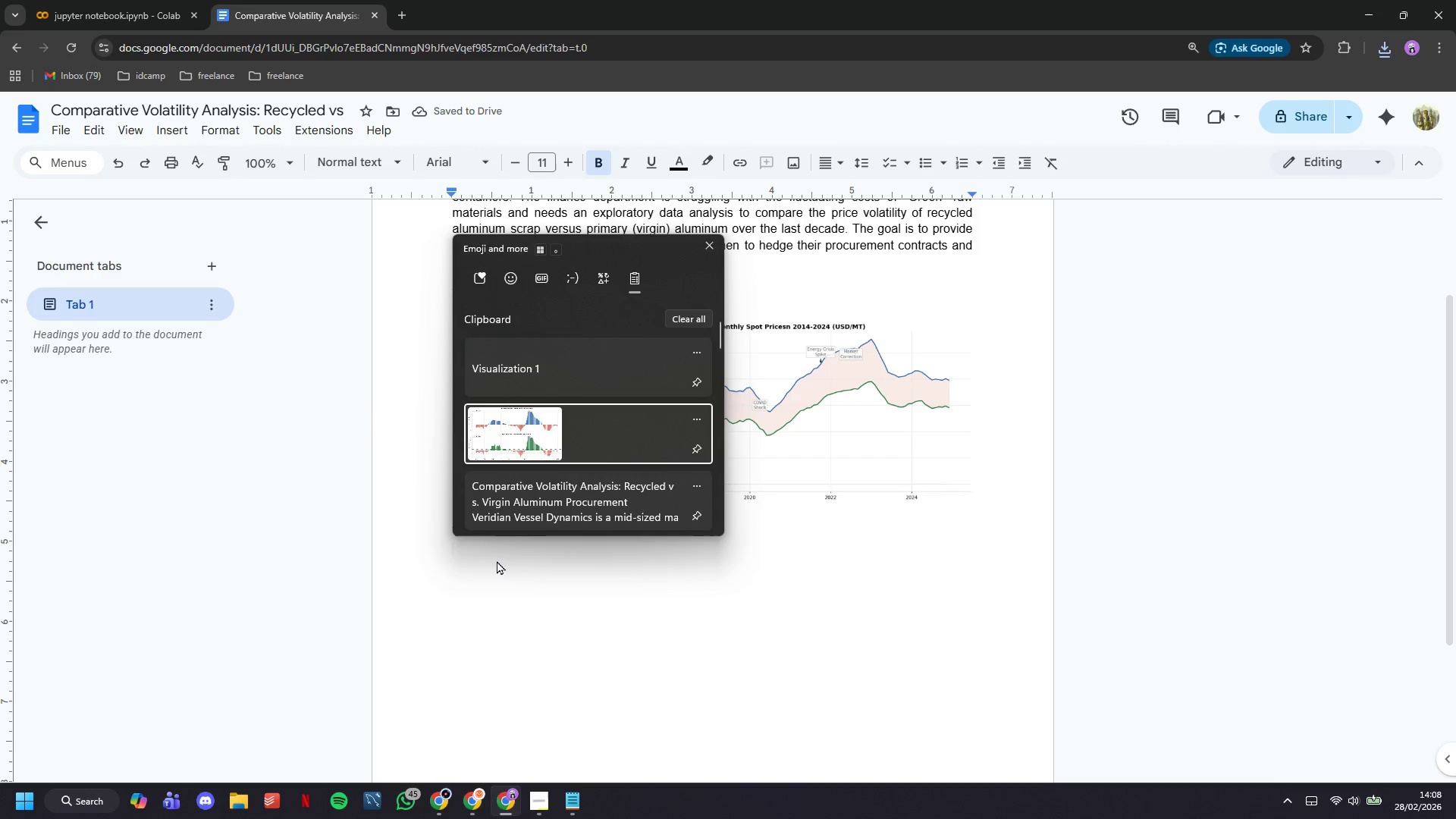 
hold_key(key=V, duration=28.19)
 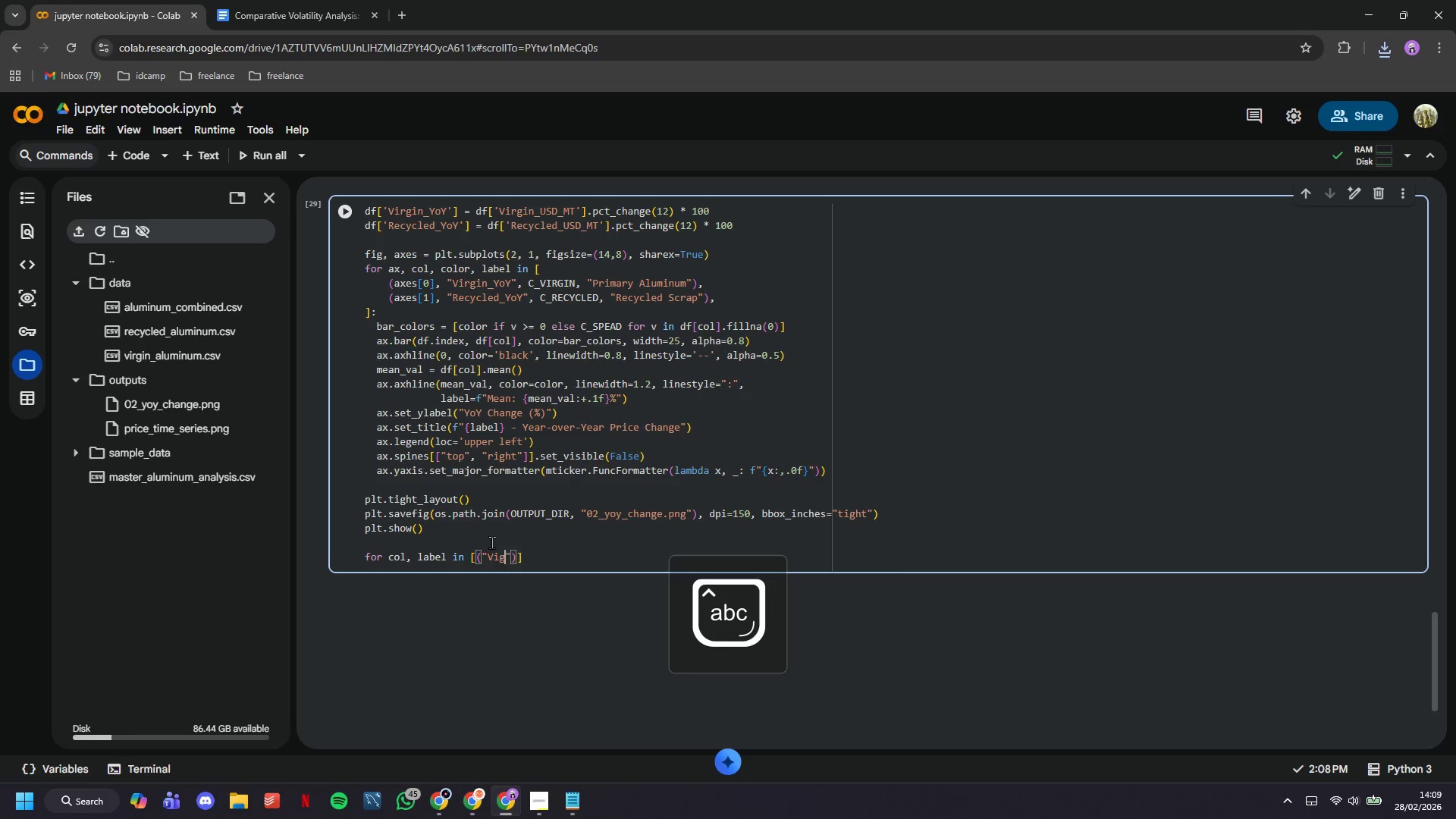 
left_click([551, 413])
 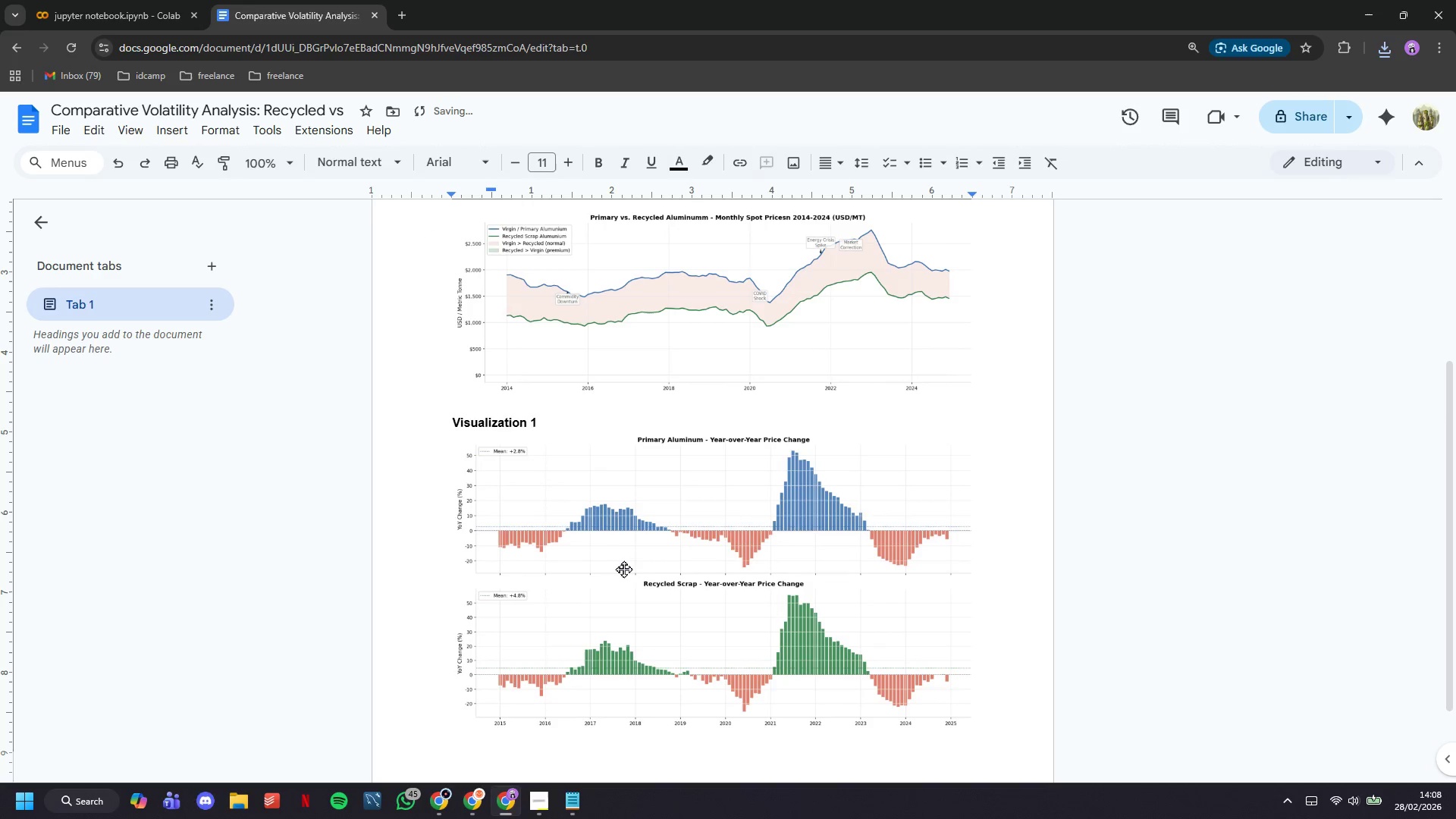 
key(ArrowDown)
 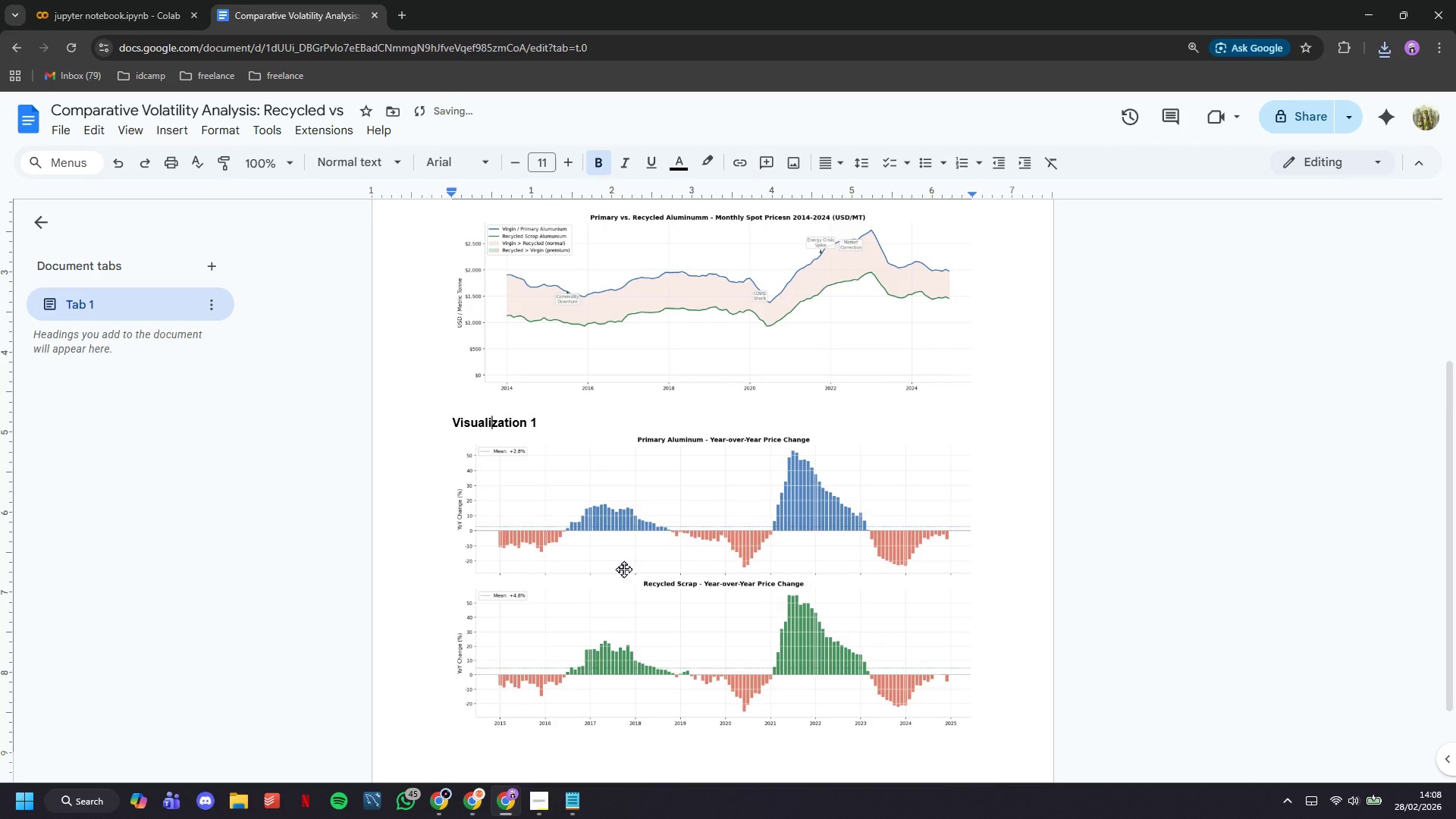 
hold_key(key=ArrowRight, duration=0.64)
 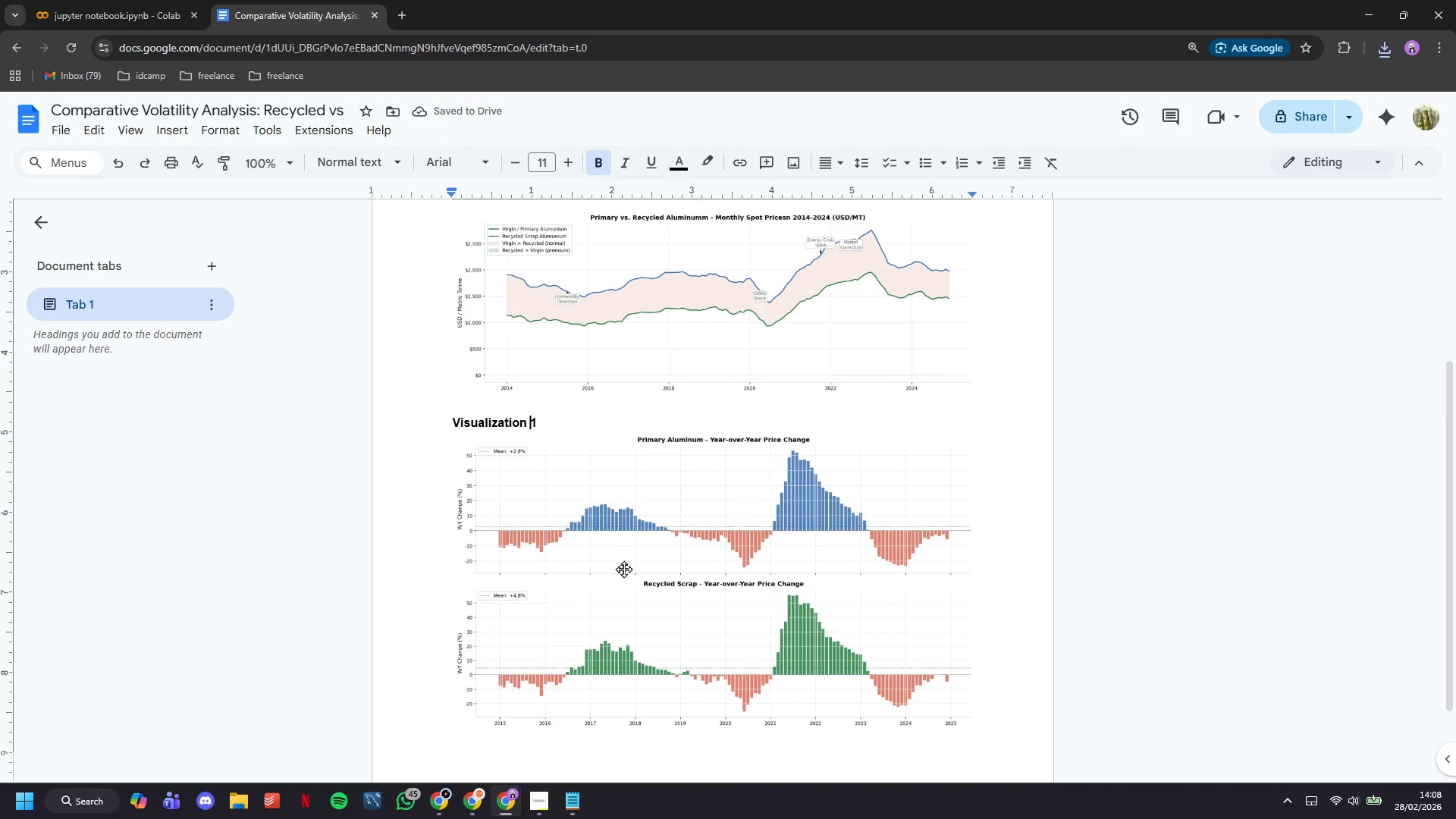 
key(ArrowRight)
 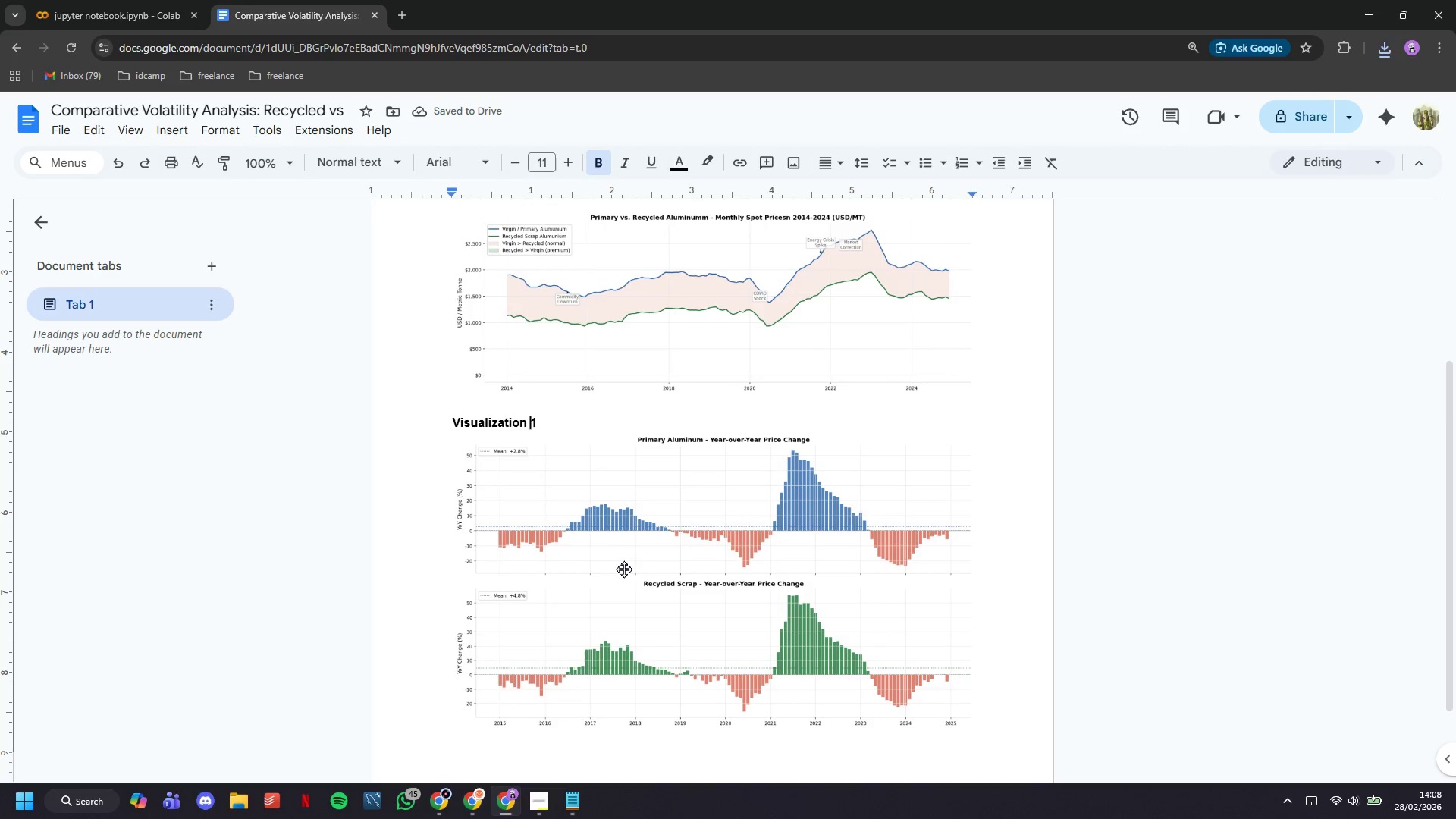 
key(ArrowRight)
 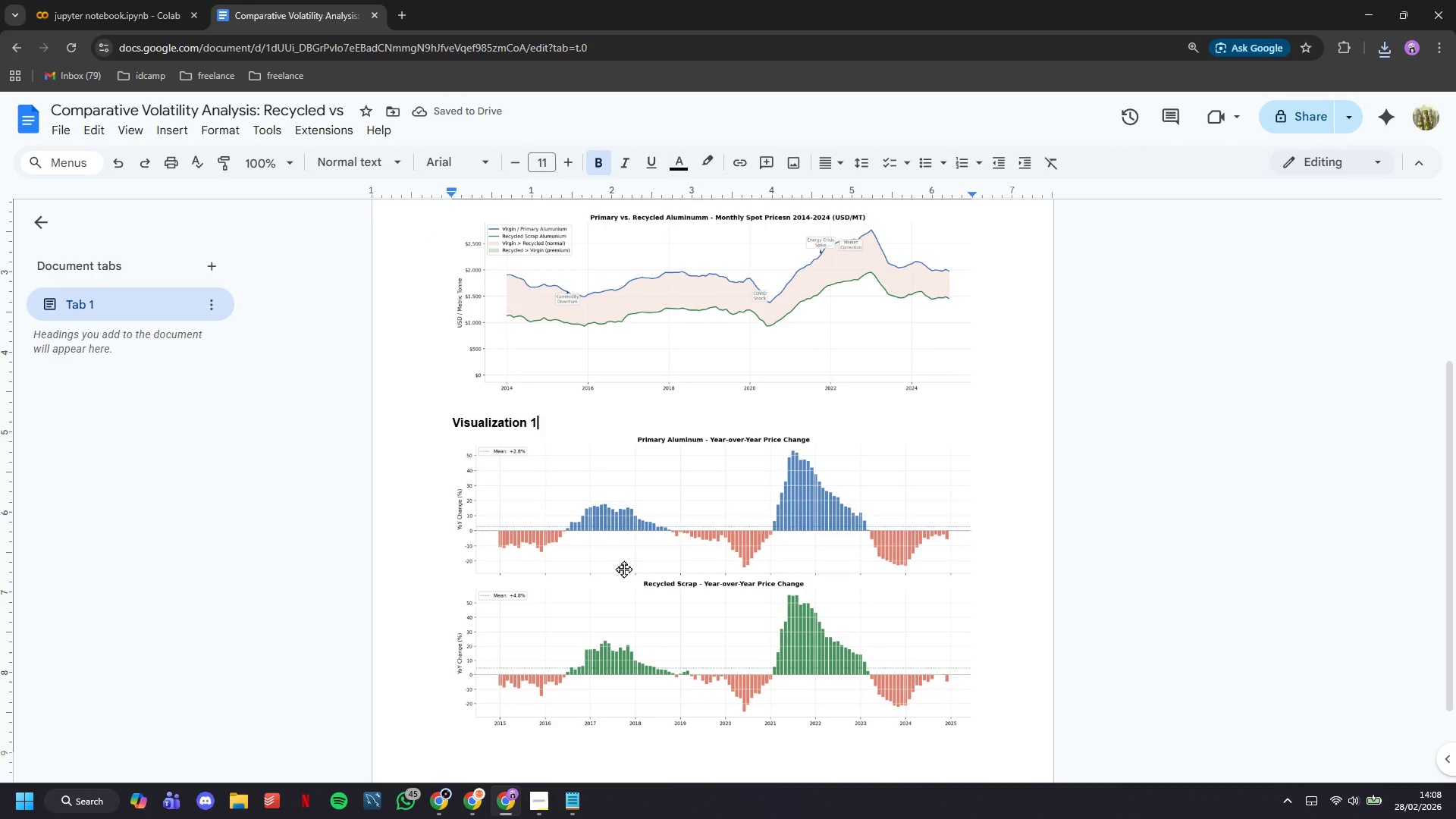 
key(Backspace)
 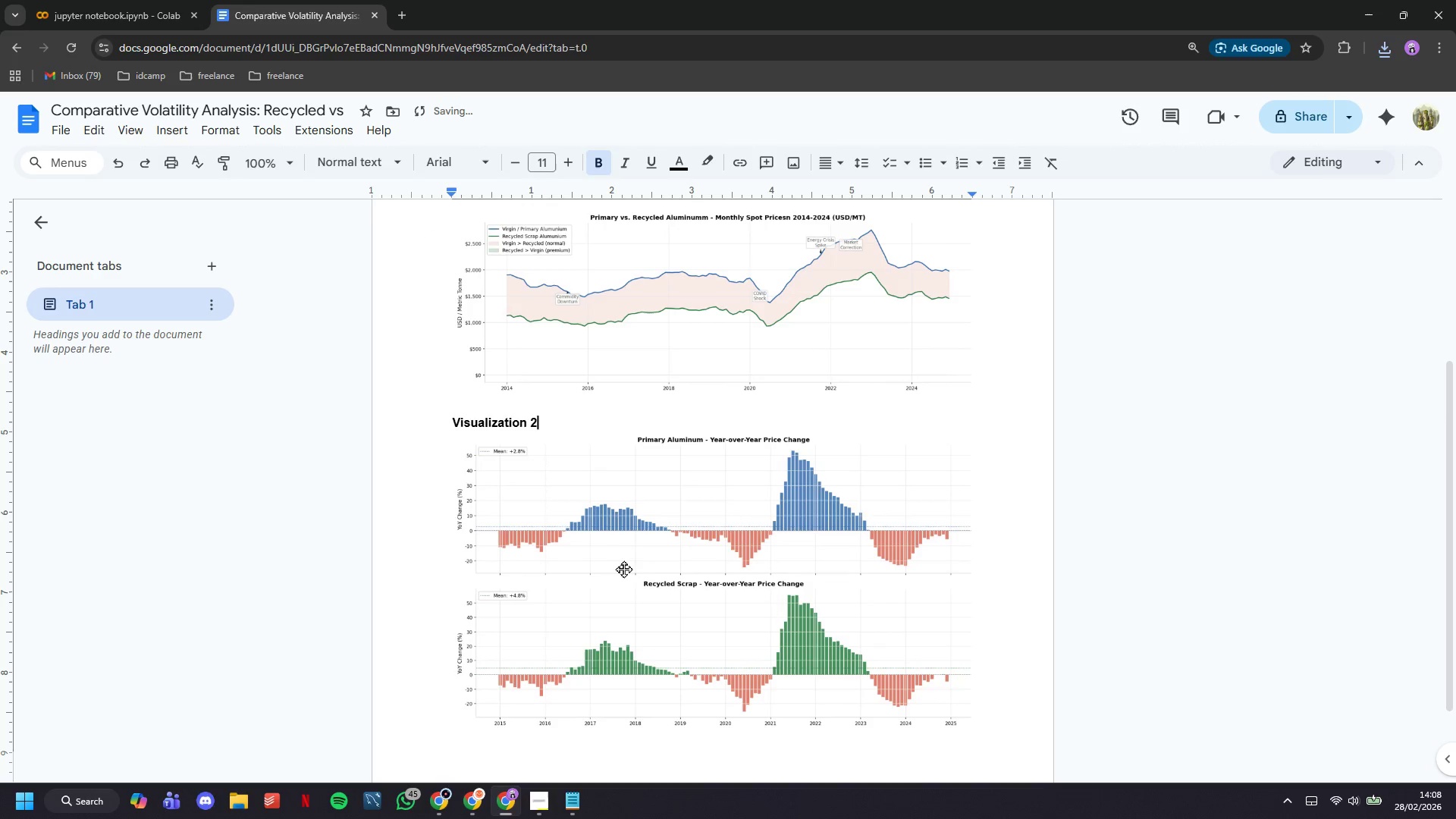 
key(2)
 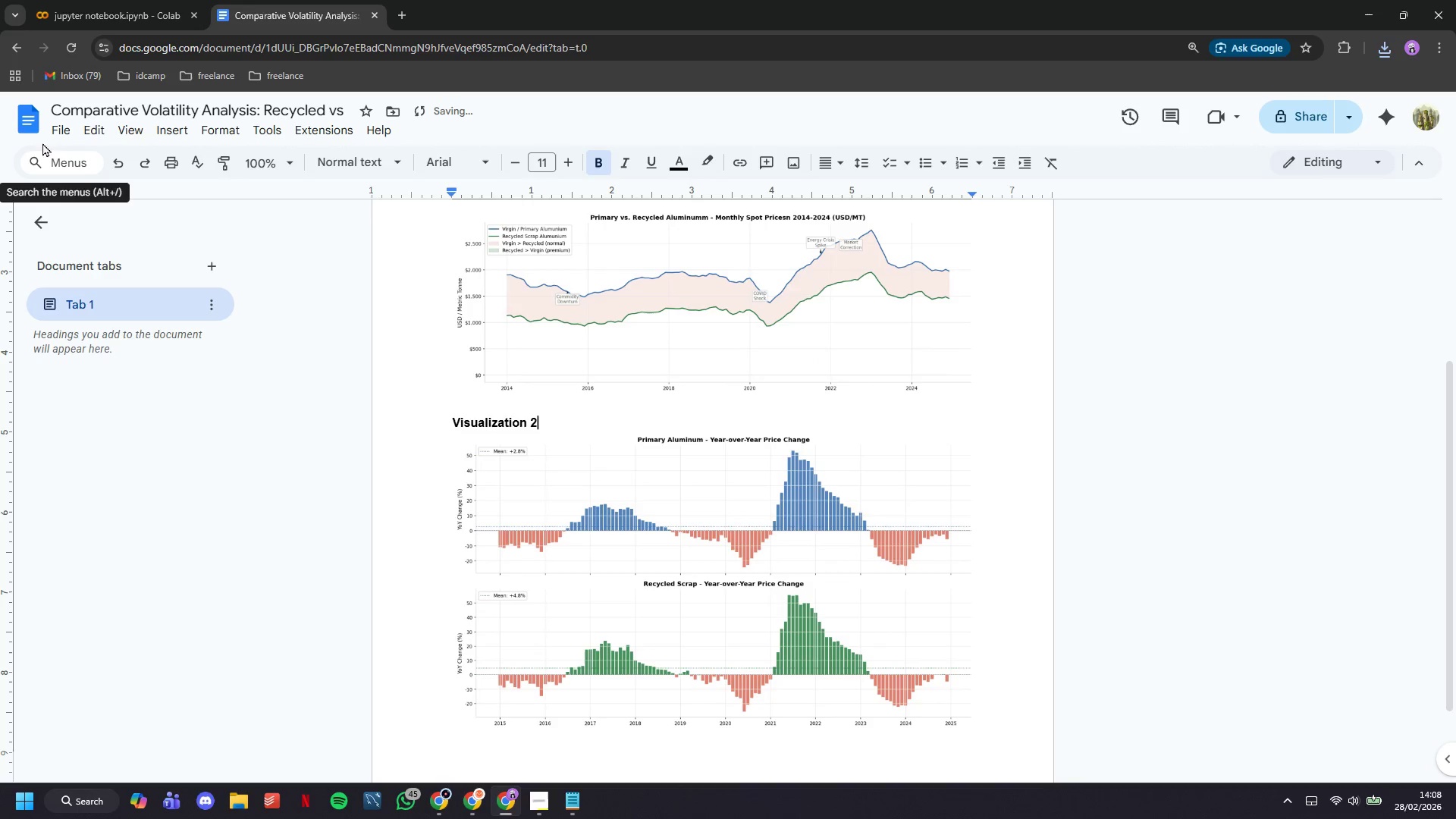 
left_click([55, 132])
 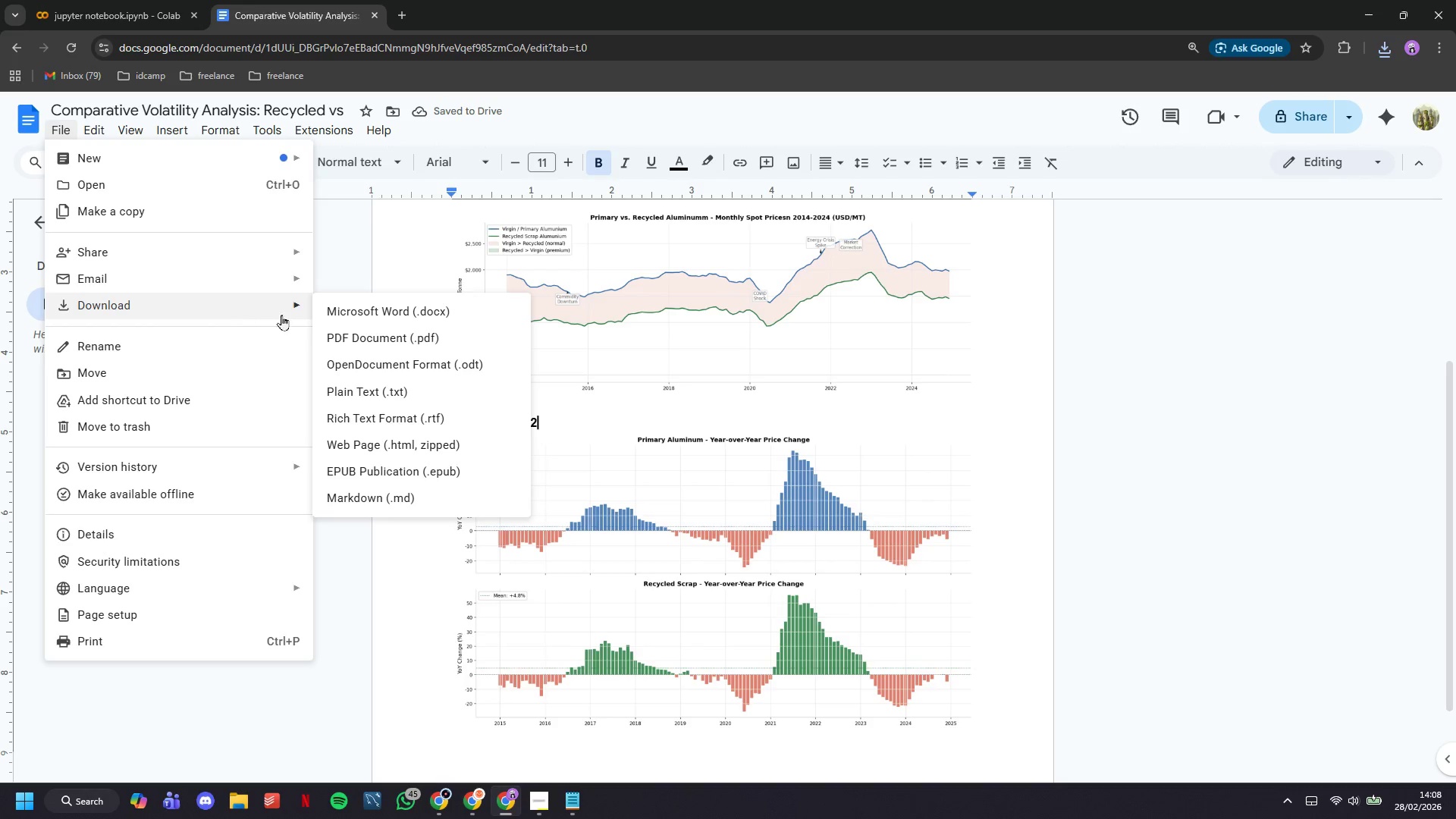 
left_click([354, 334])
 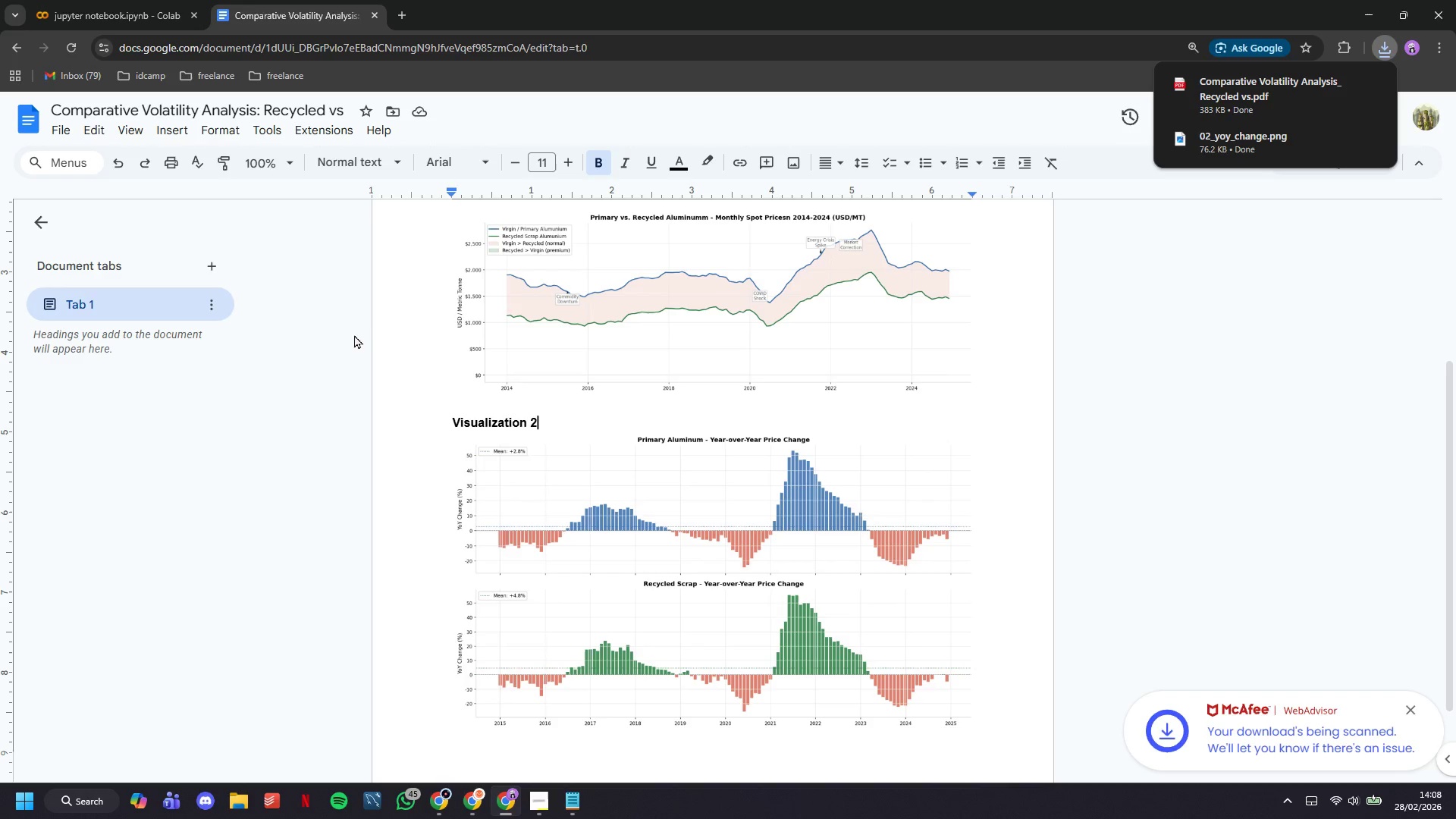 
left_click([61, 0])
 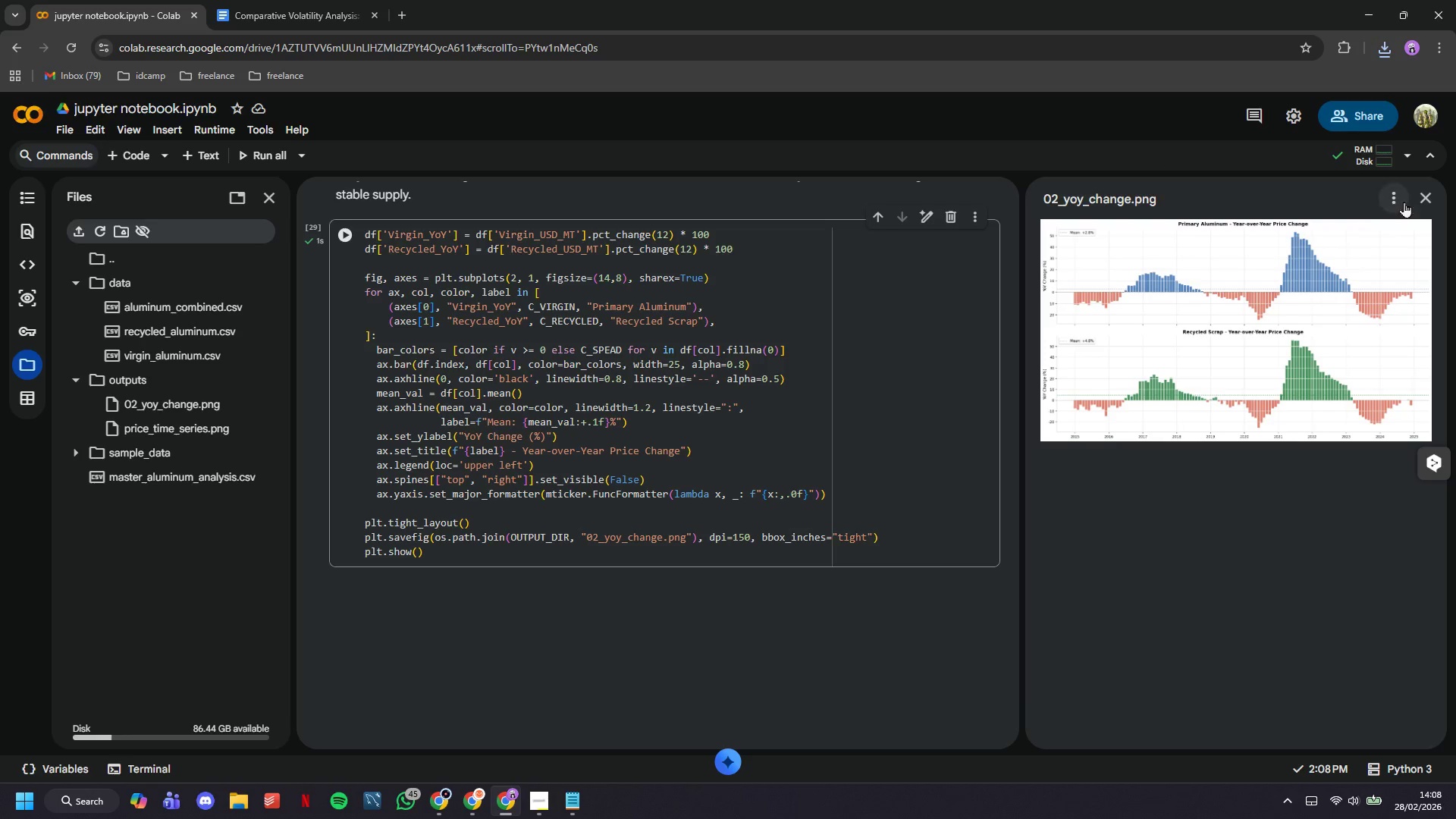 
left_click([1421, 195])
 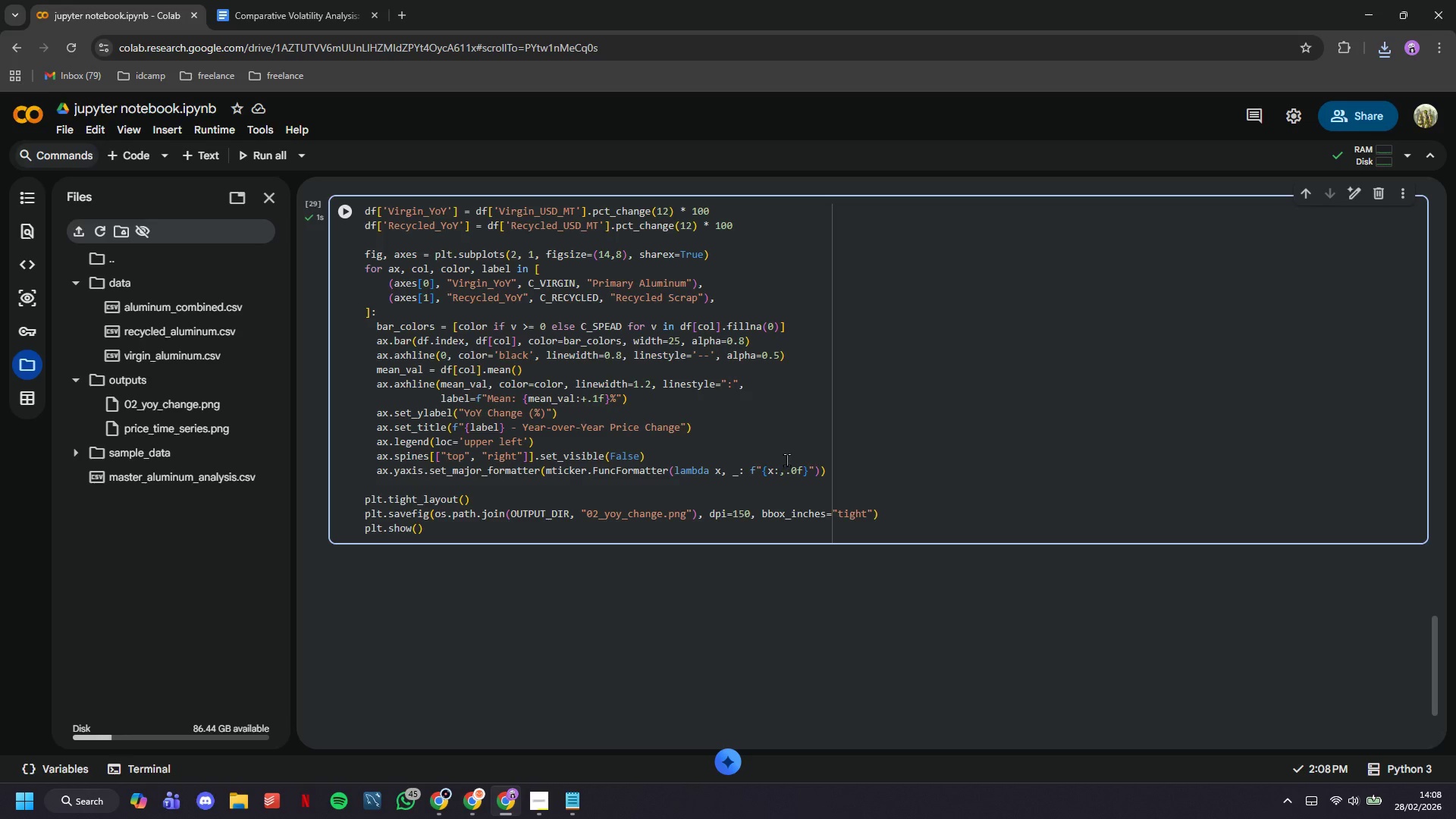 
left_click([491, 542])
 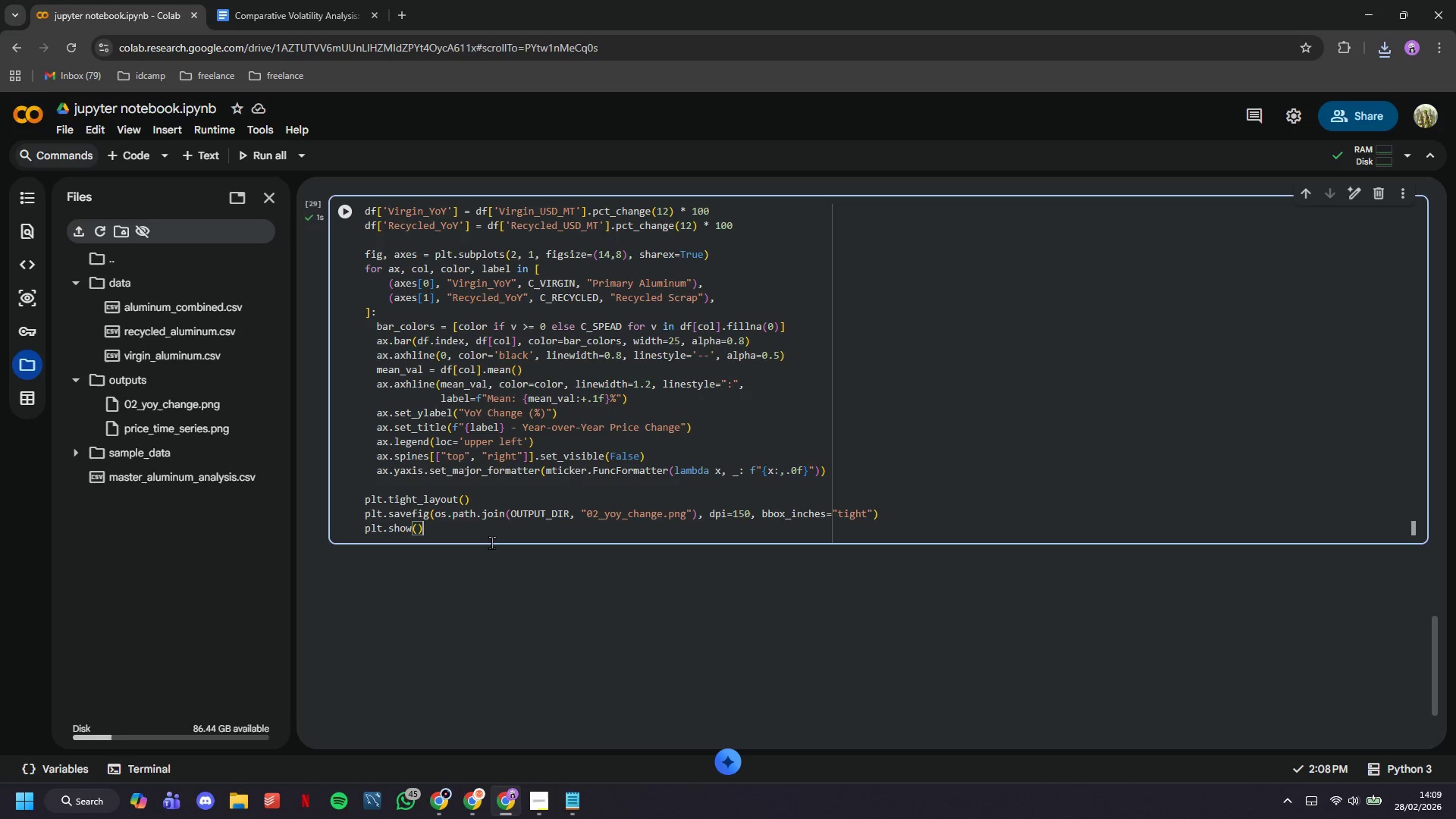 
key(Enter)
 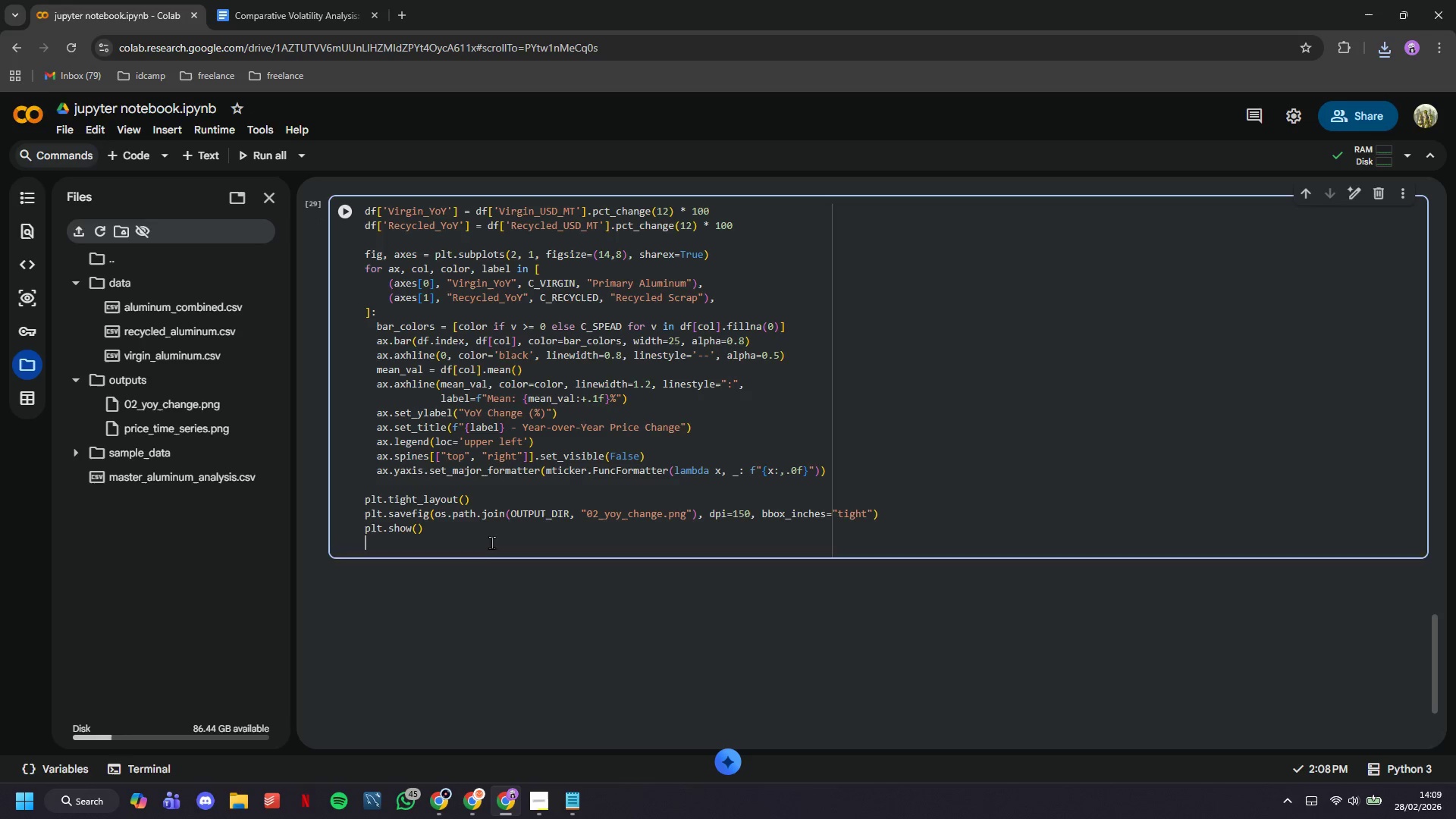 
key(Enter)
 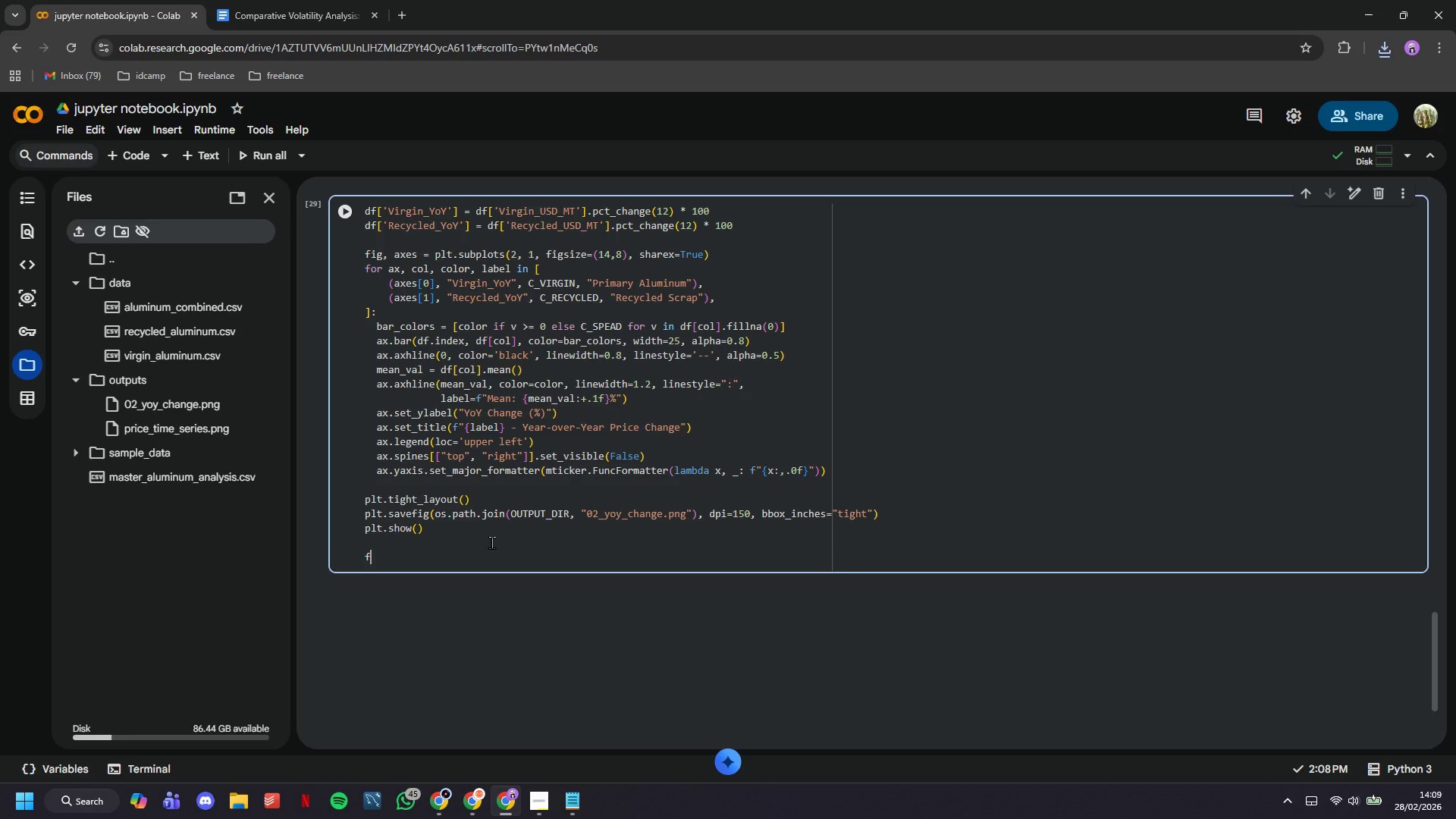 
type(for col, label in [("ig)
key(Backspace)
type(rgi)
 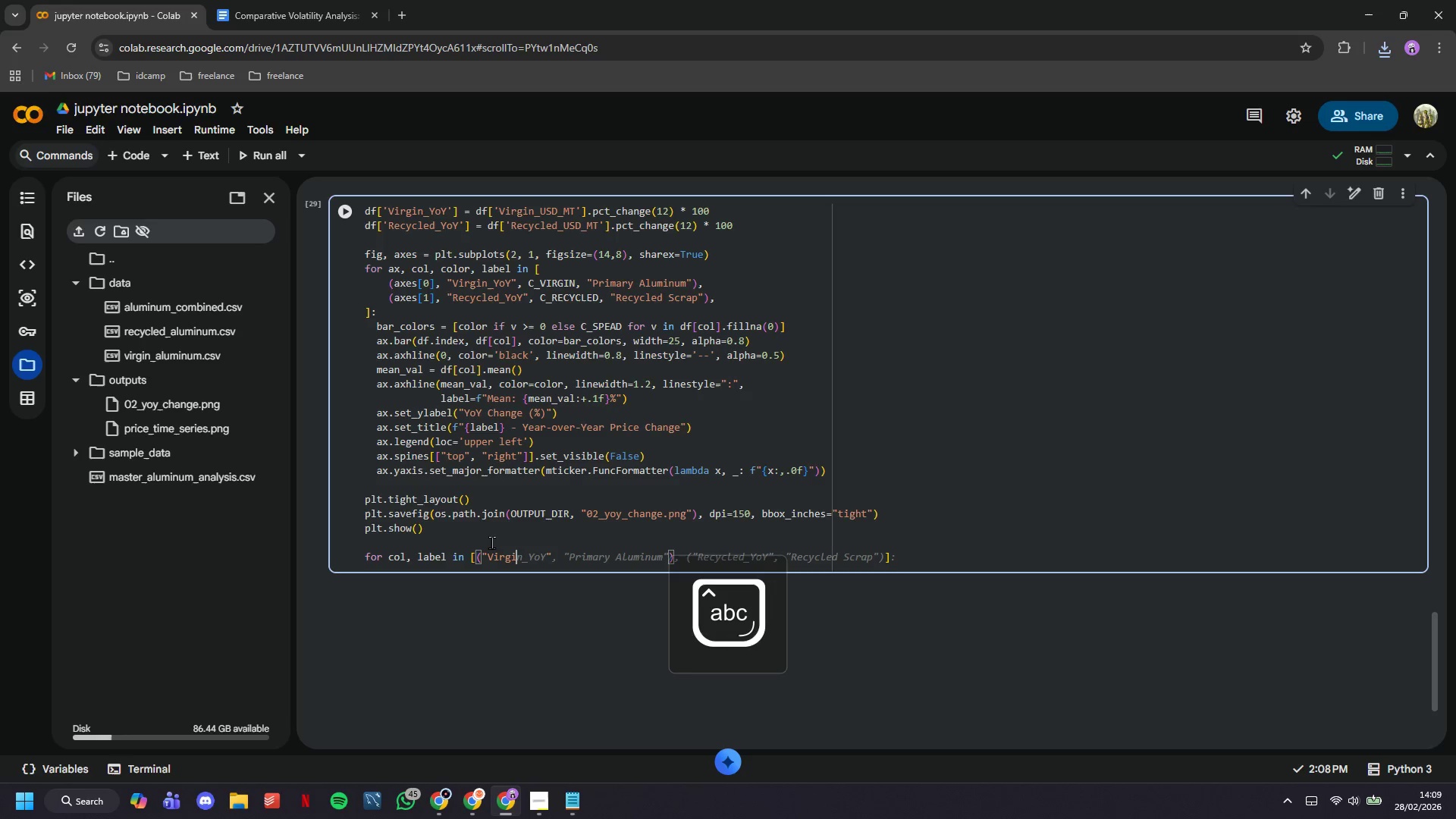 
type(in)
key(Backspace)
key(Backspace)
type(n_YoT)
key(Backspace)
type(y)
 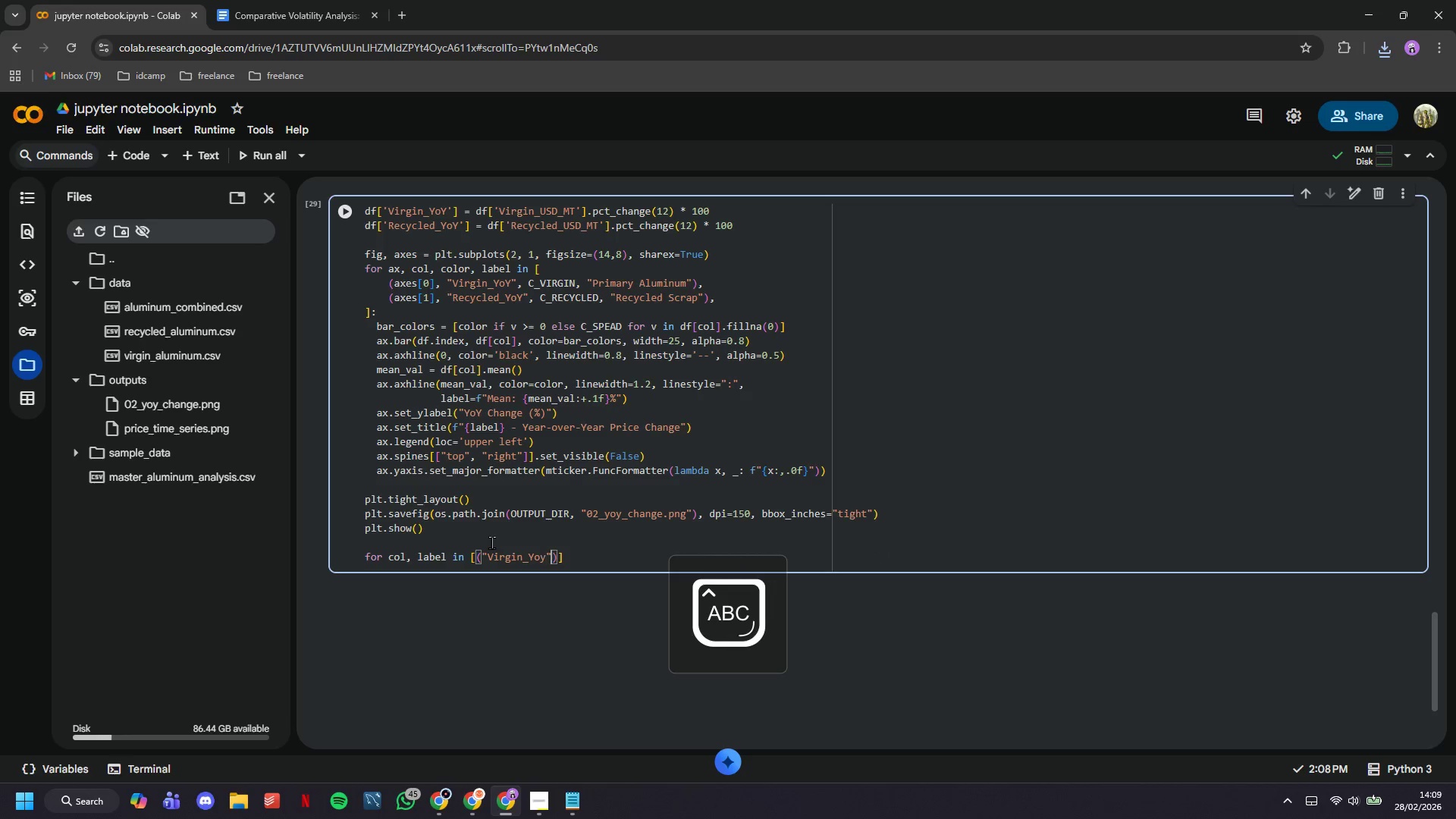 
key(ArrowRight)
 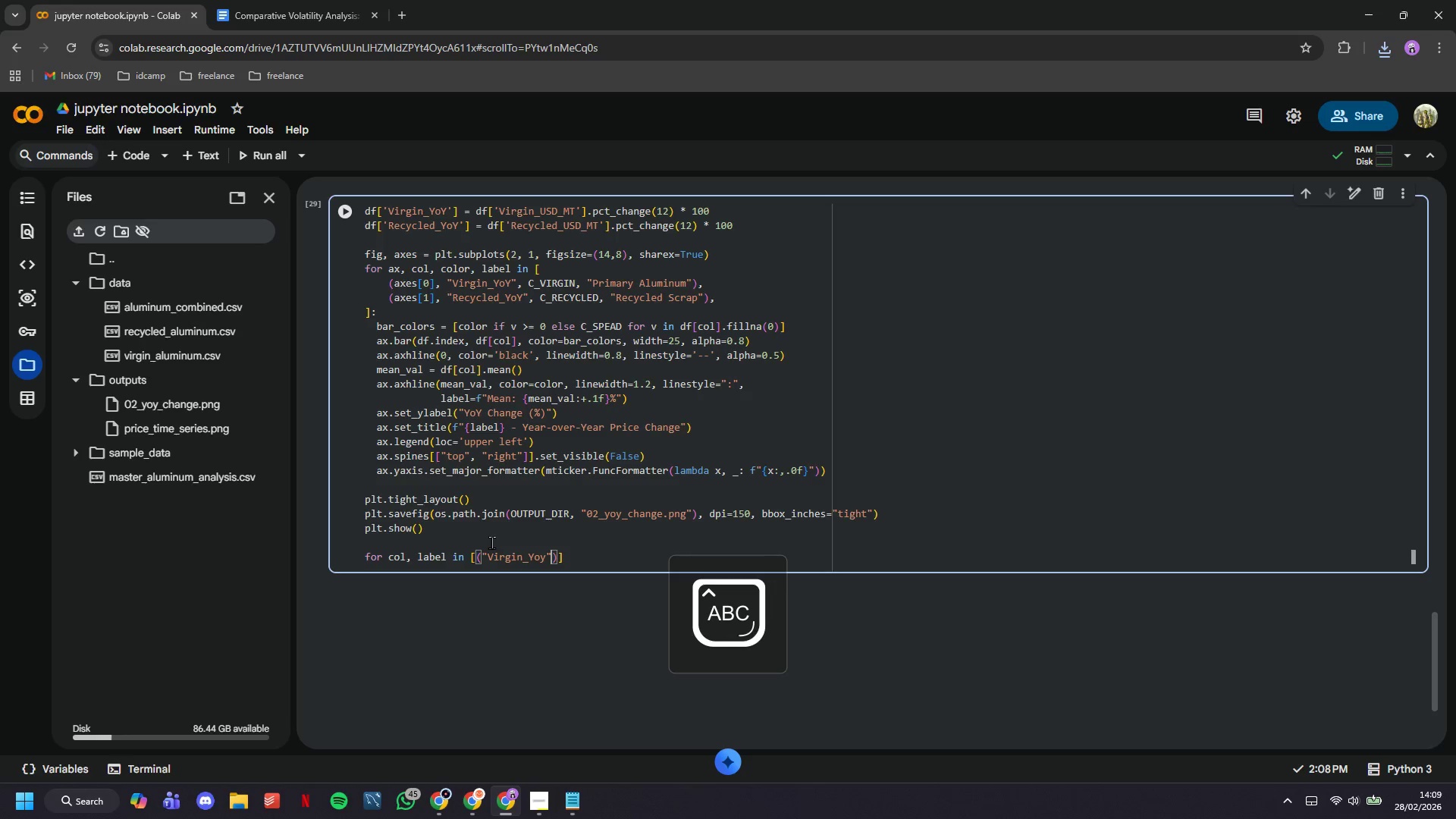 
key(ArrowLeft)
 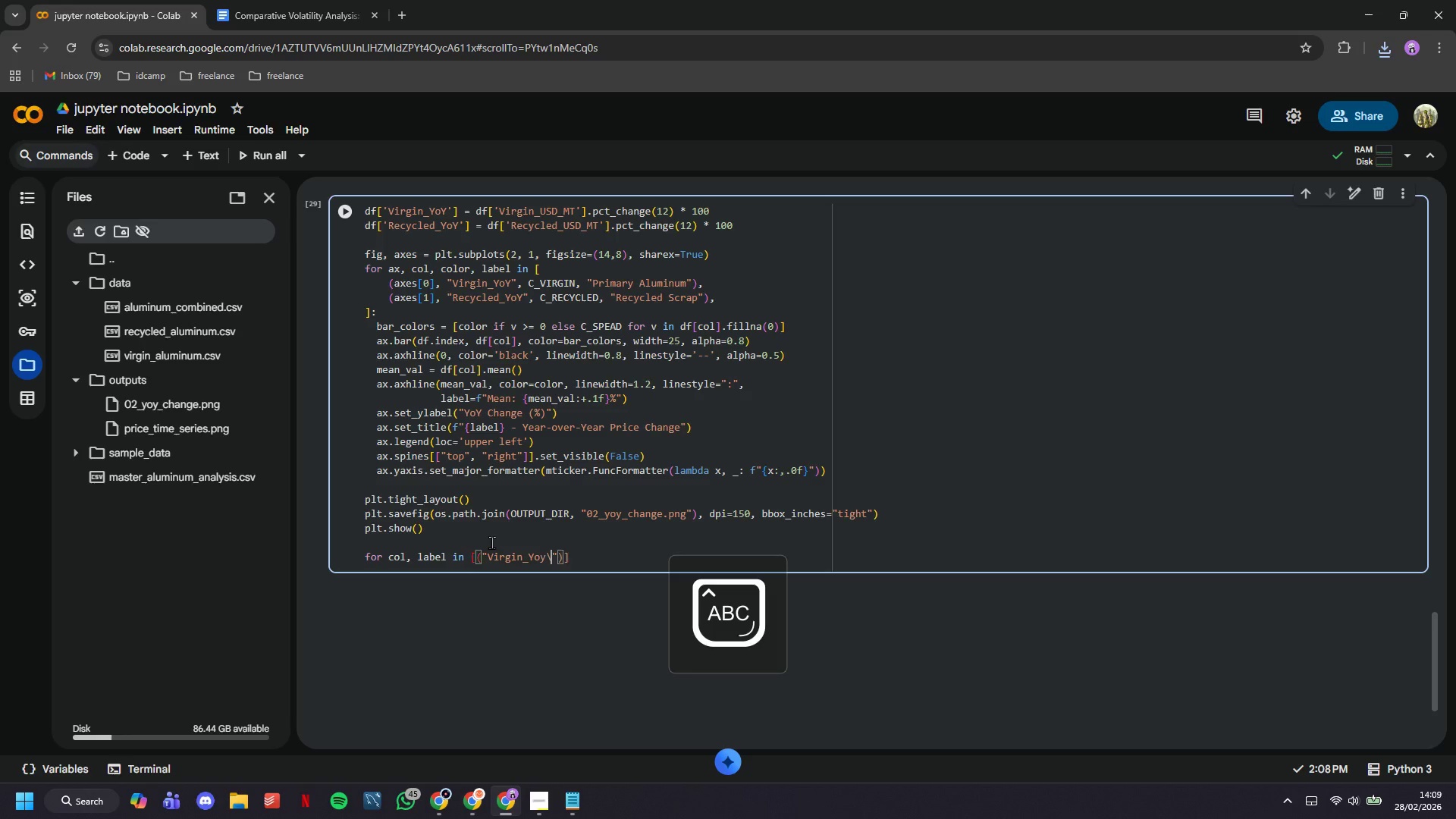 
key(Backslash)
 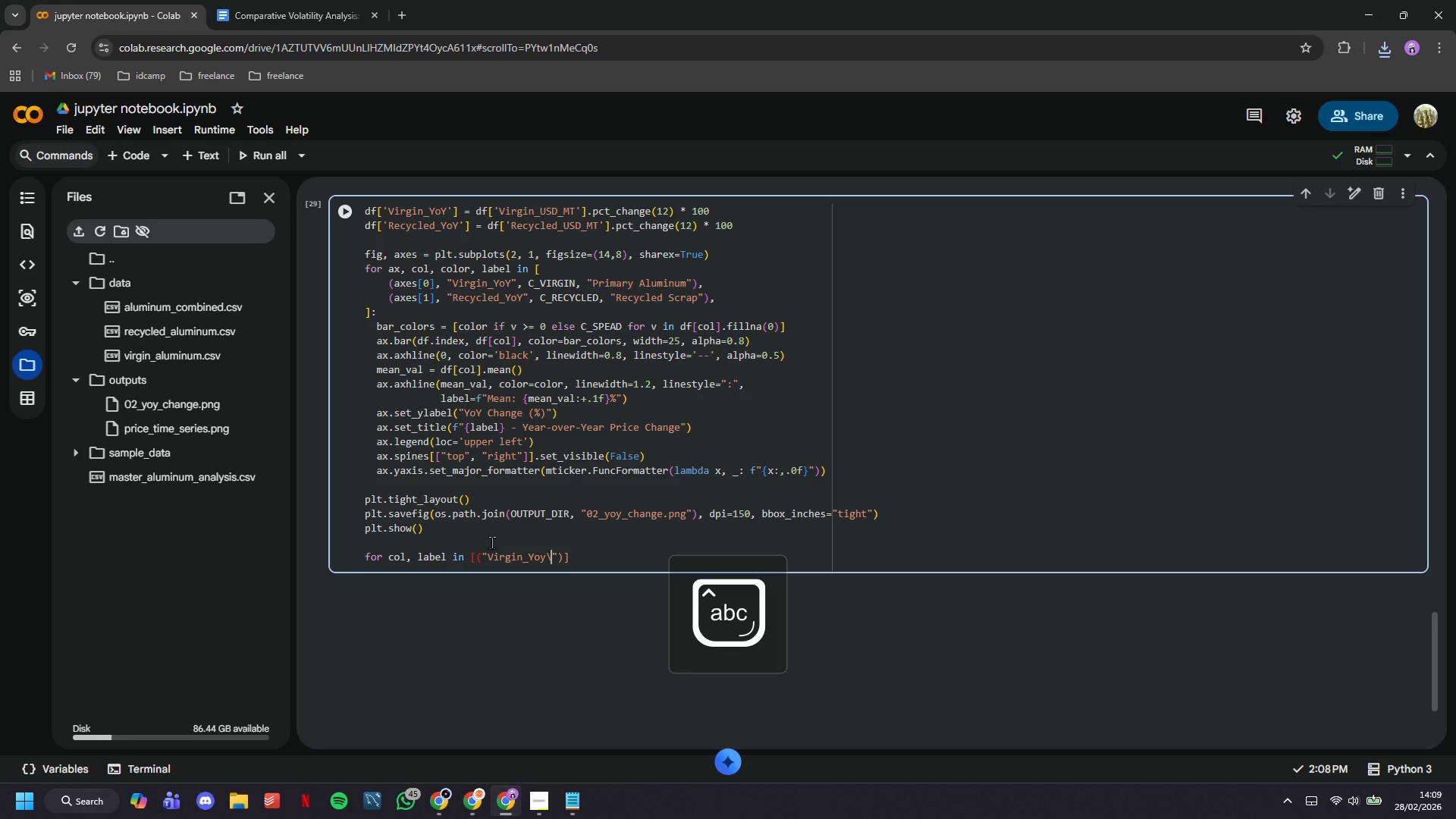 
key(CapsLock)
 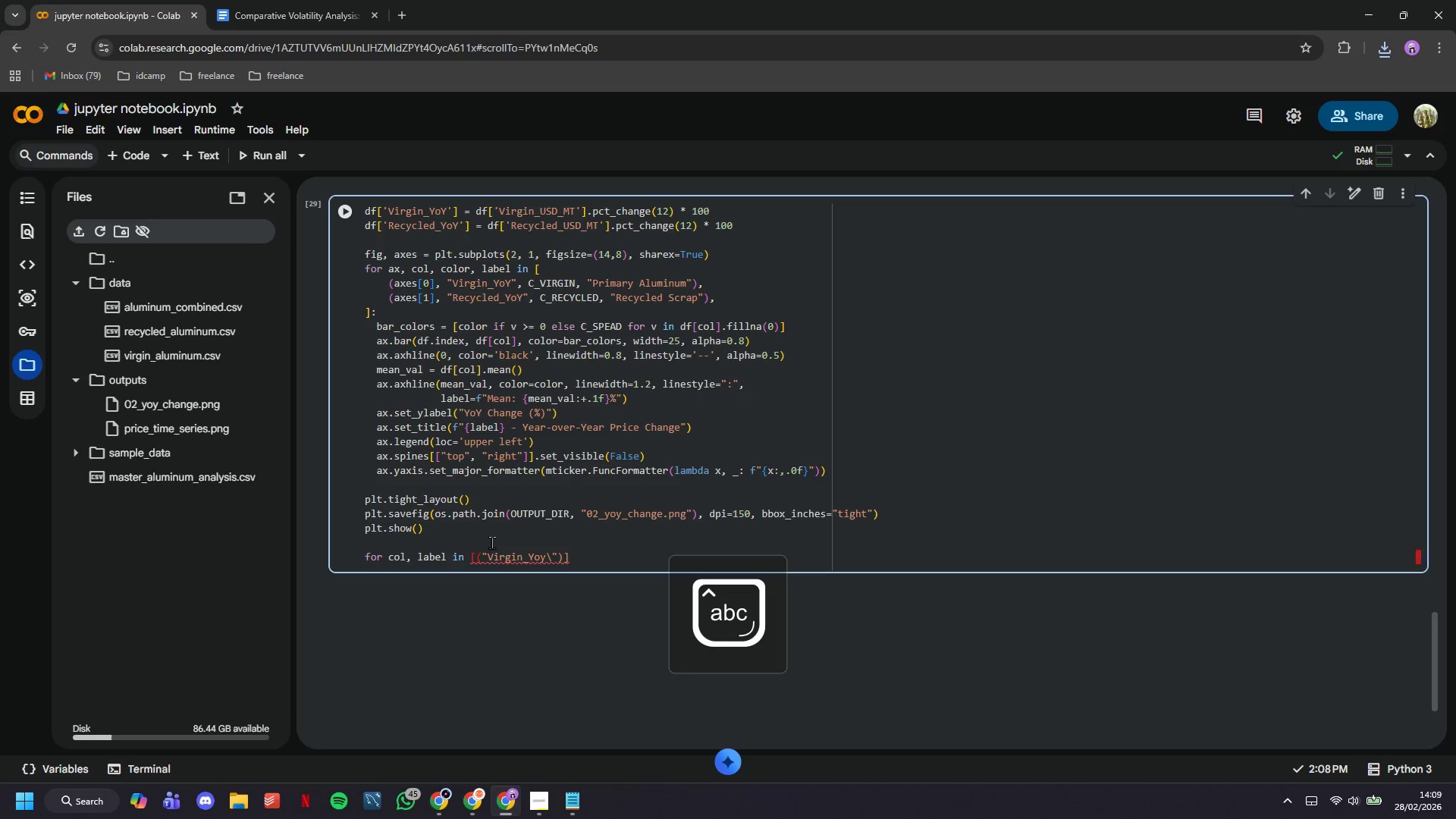 
key(Backspace)
 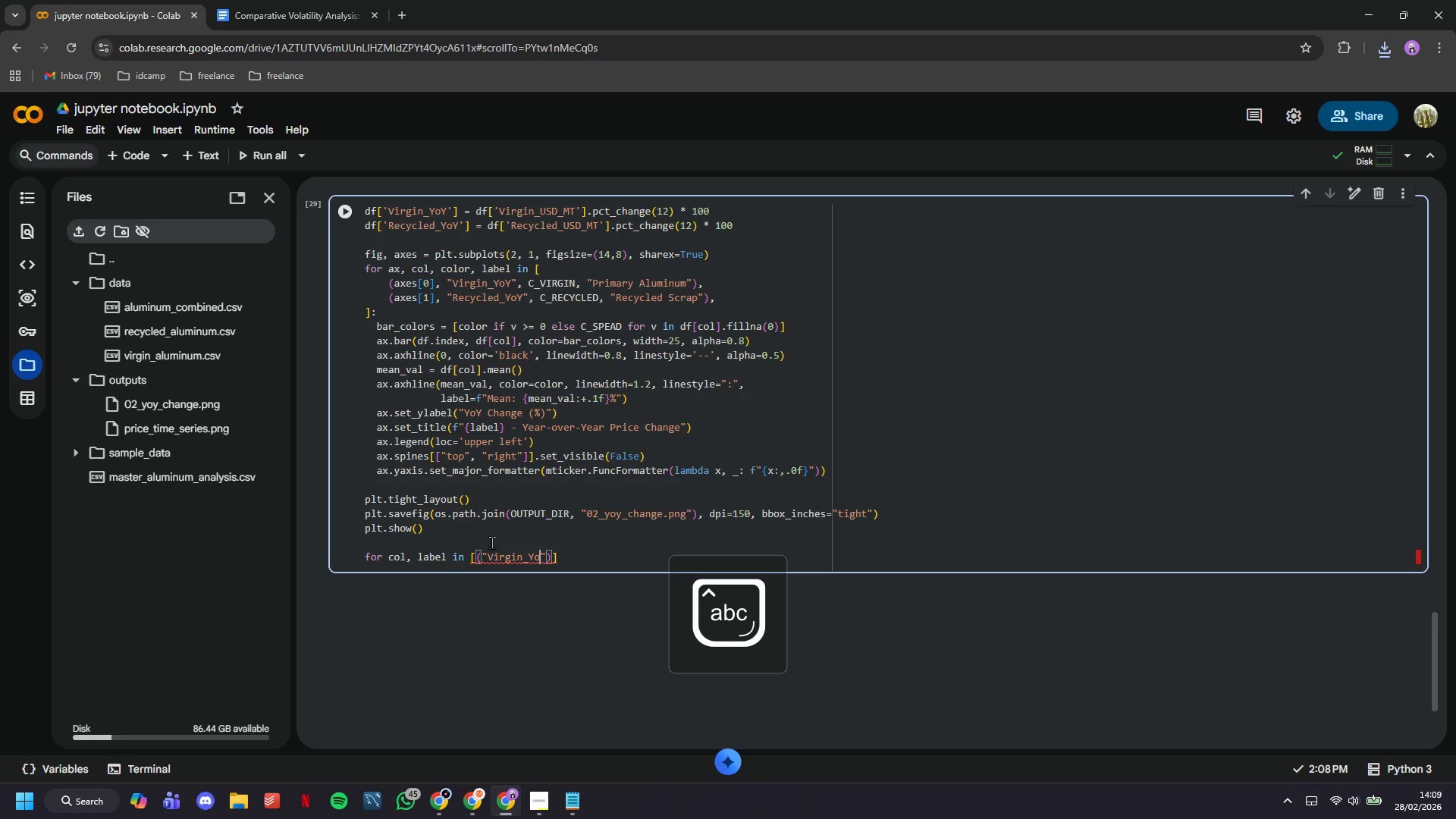 
key(Backspace)
 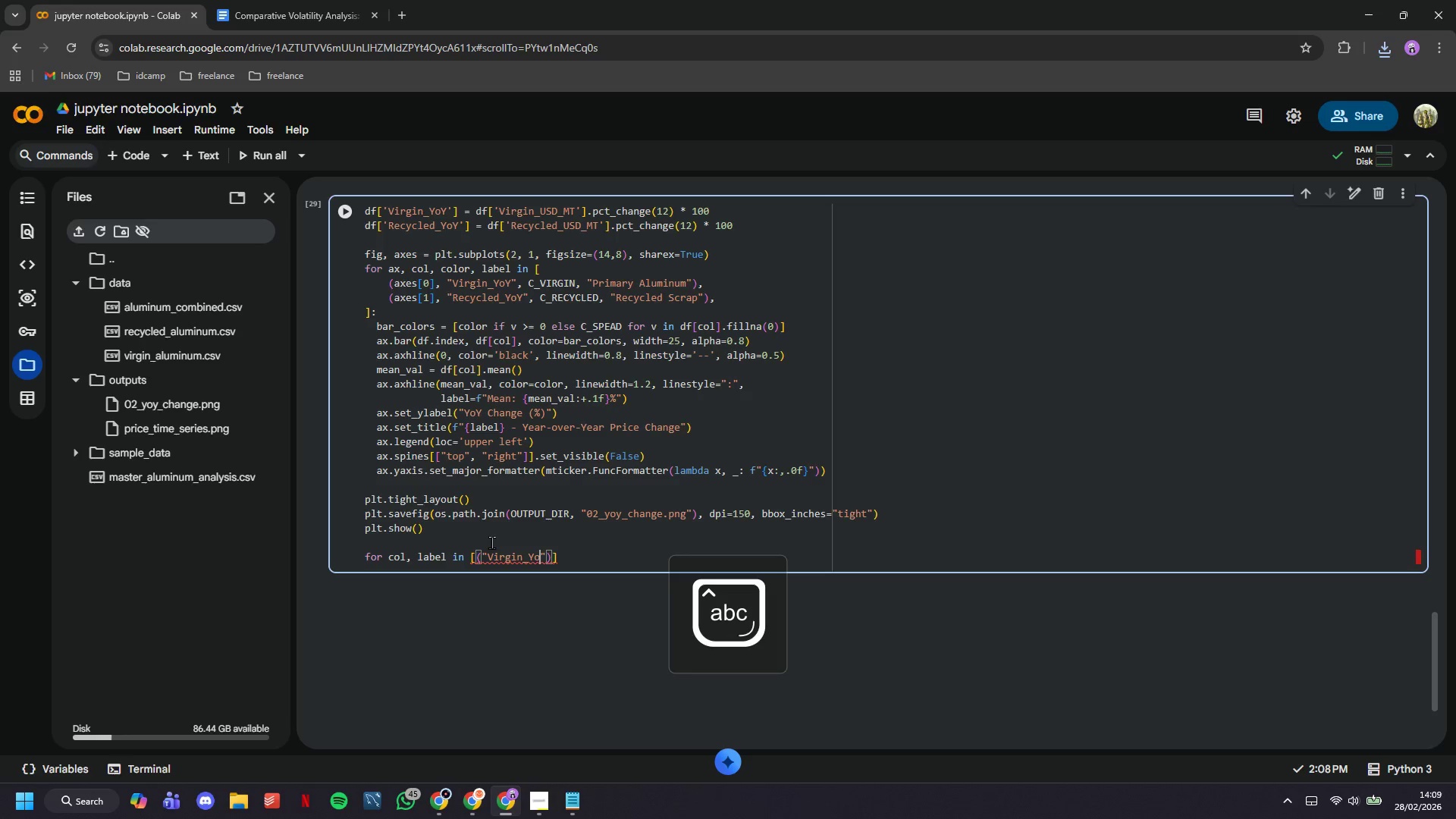 
key(Y)
 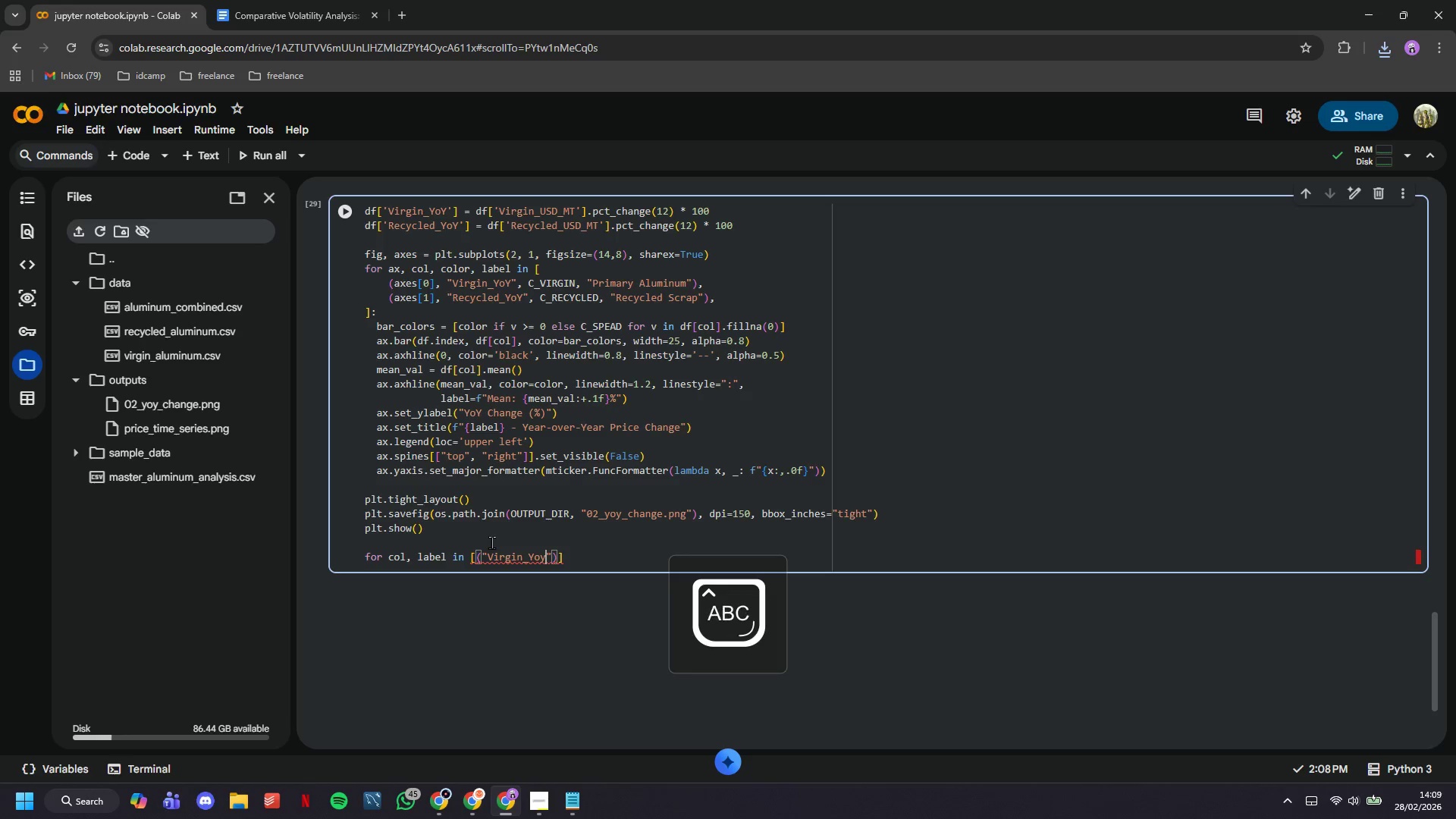 
key(CapsLock)
 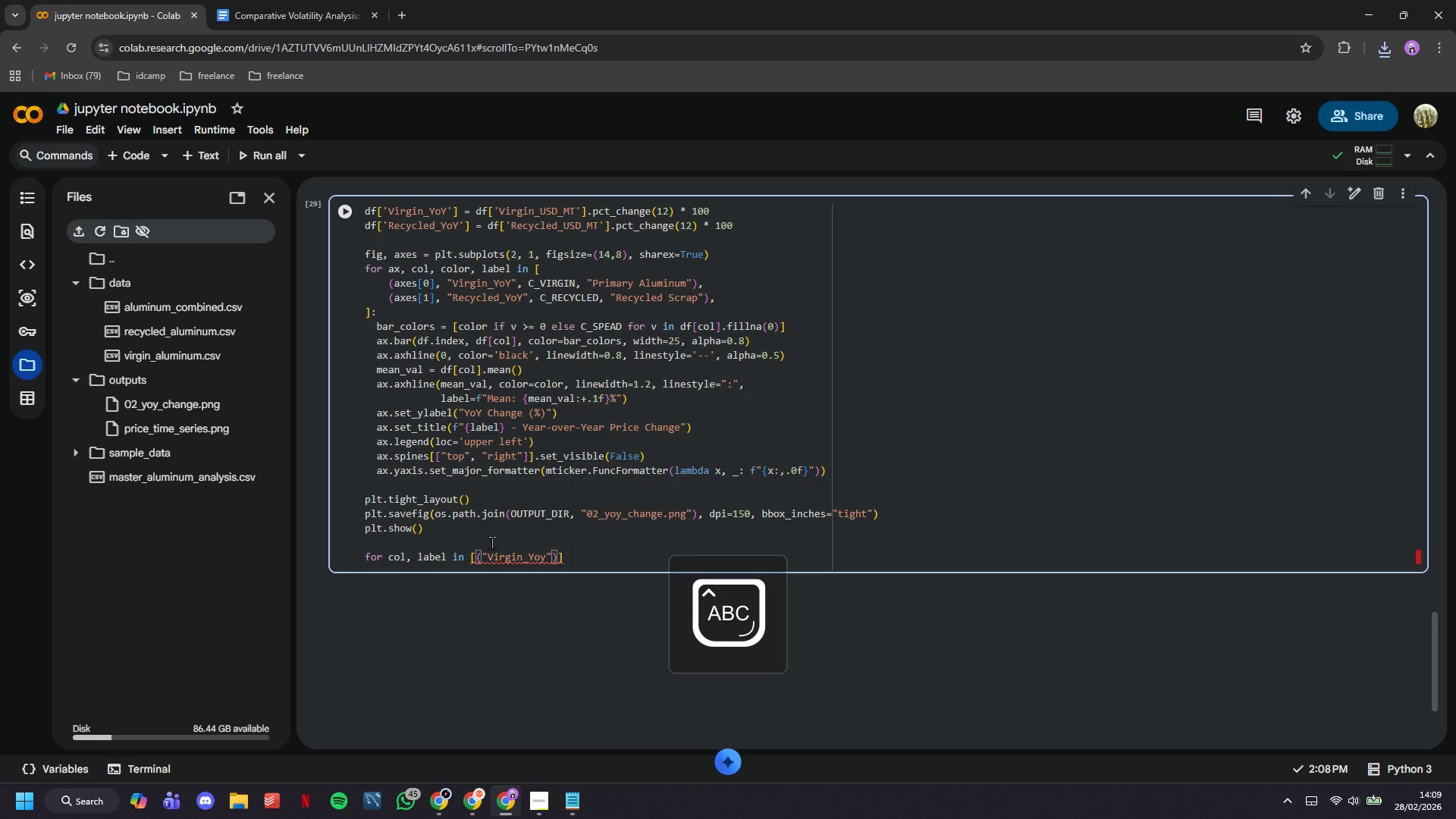 
key(Backspace)
 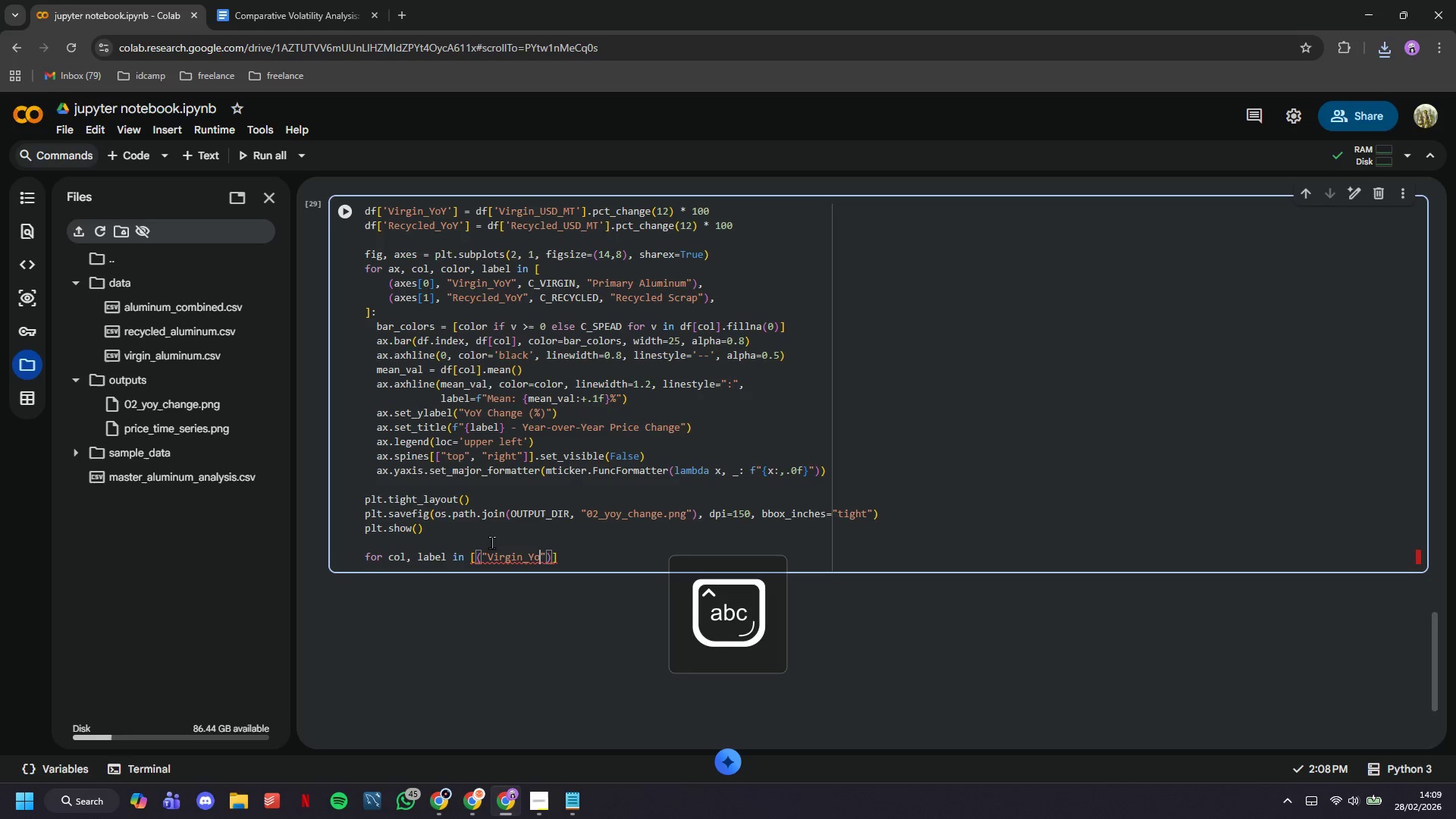 
key(CapsLock)
 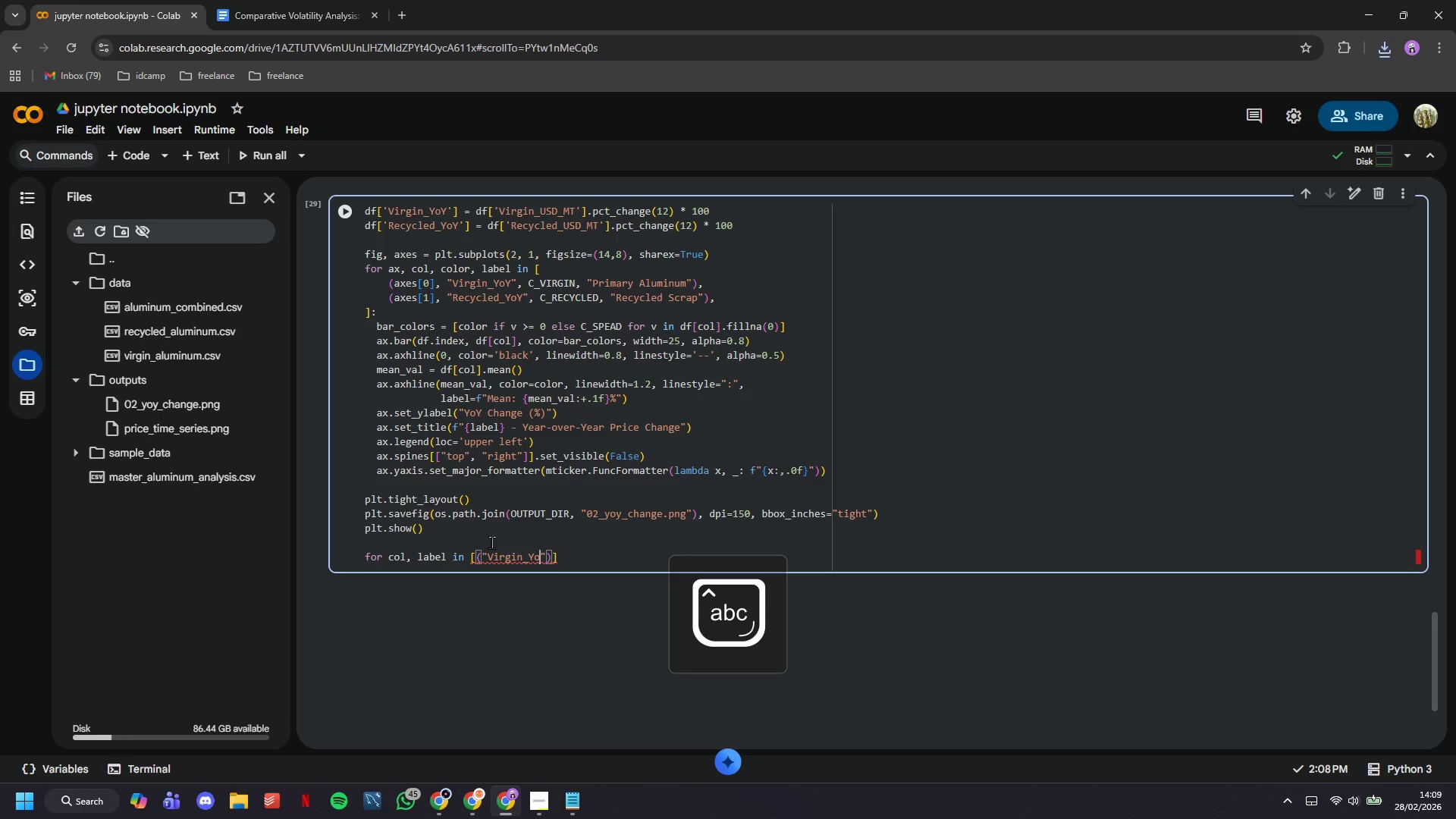 
key(Y)
 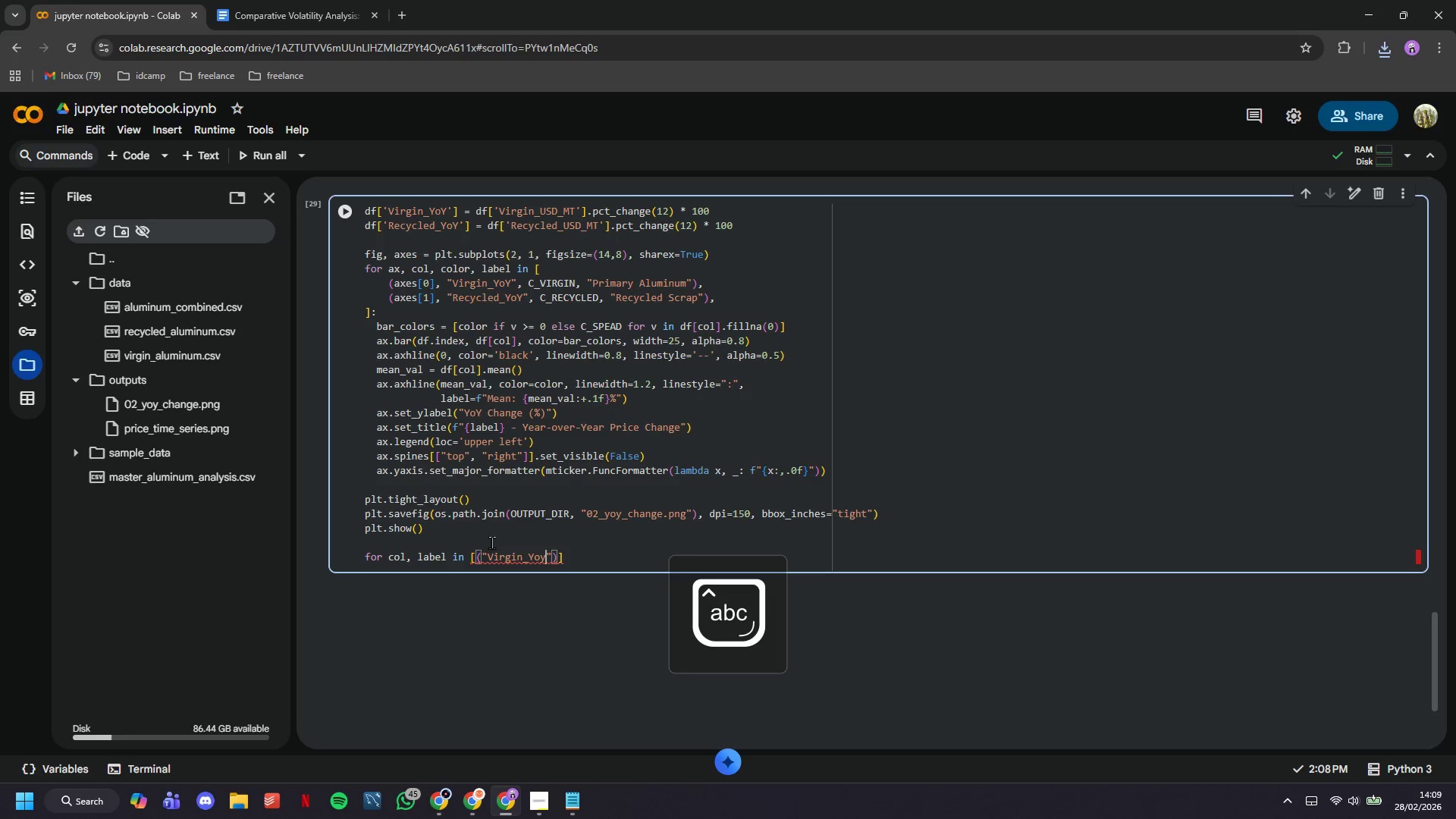 
key(CapsLock)
 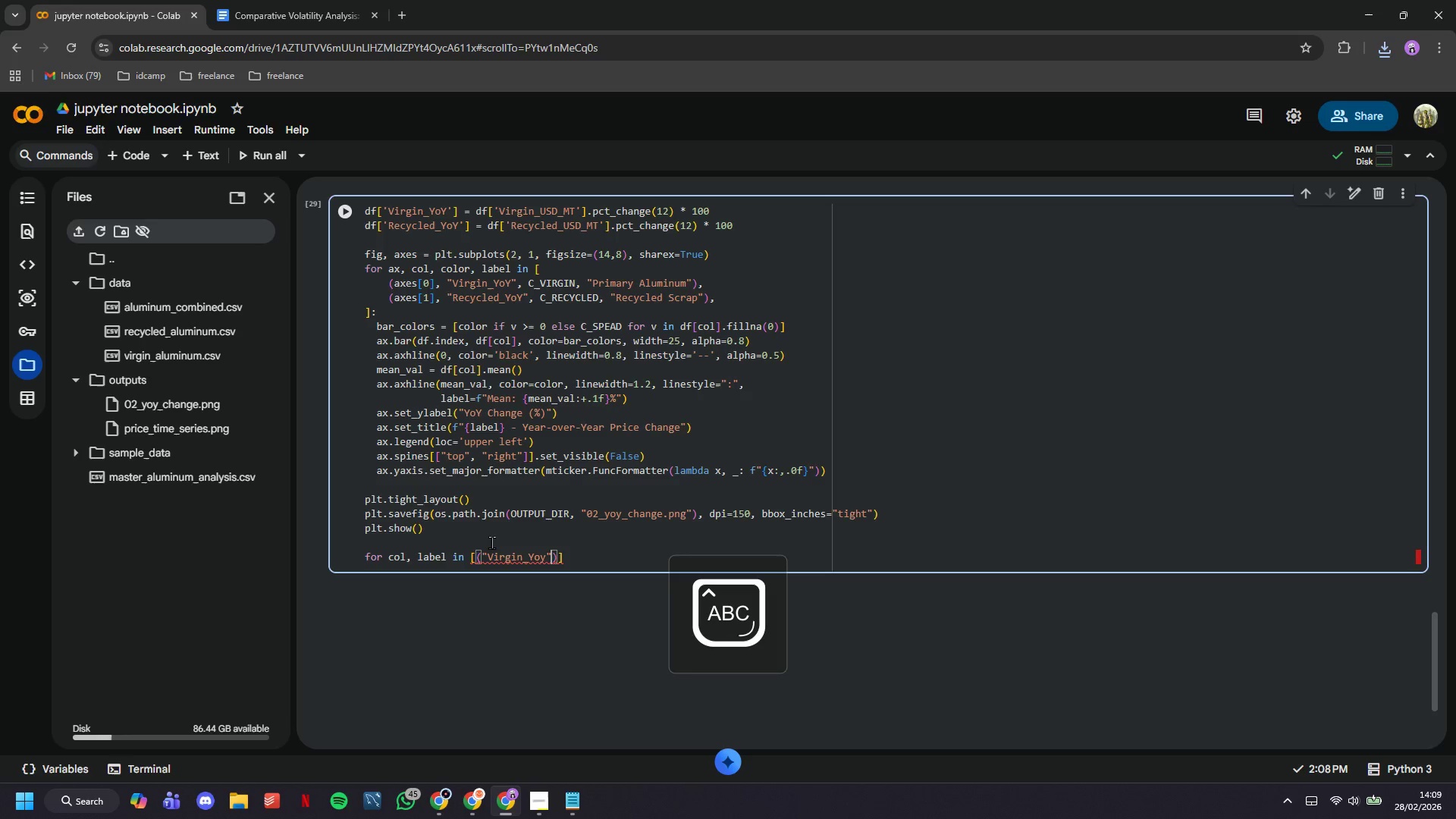 
key(ArrowRight)
 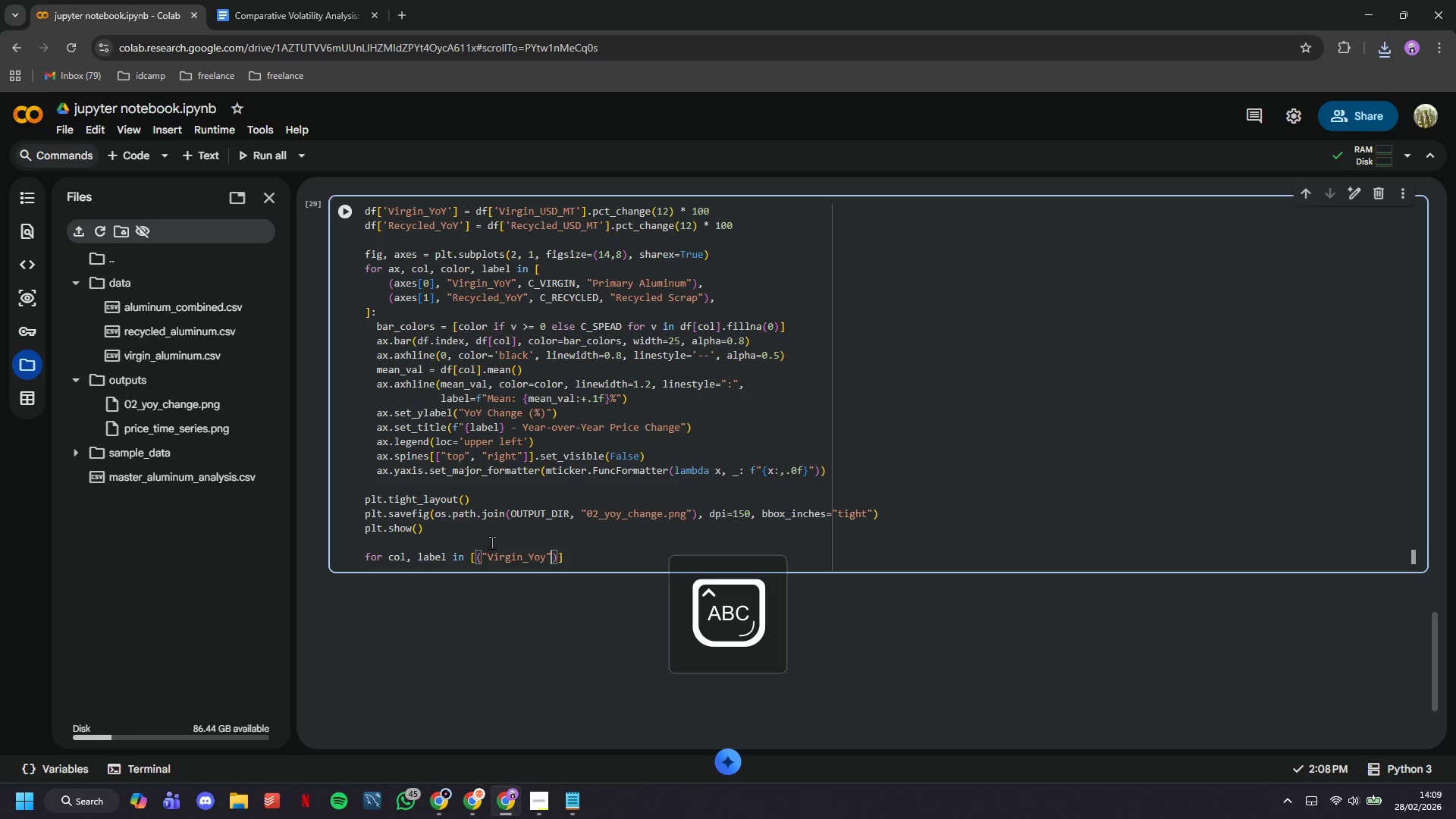 
type(, "vIRGIN)
key(Backspace)
key(Backspace)
key(Backspace)
key(Backspace)
key(Backspace)
key(Backspace)
type(Virgin )
 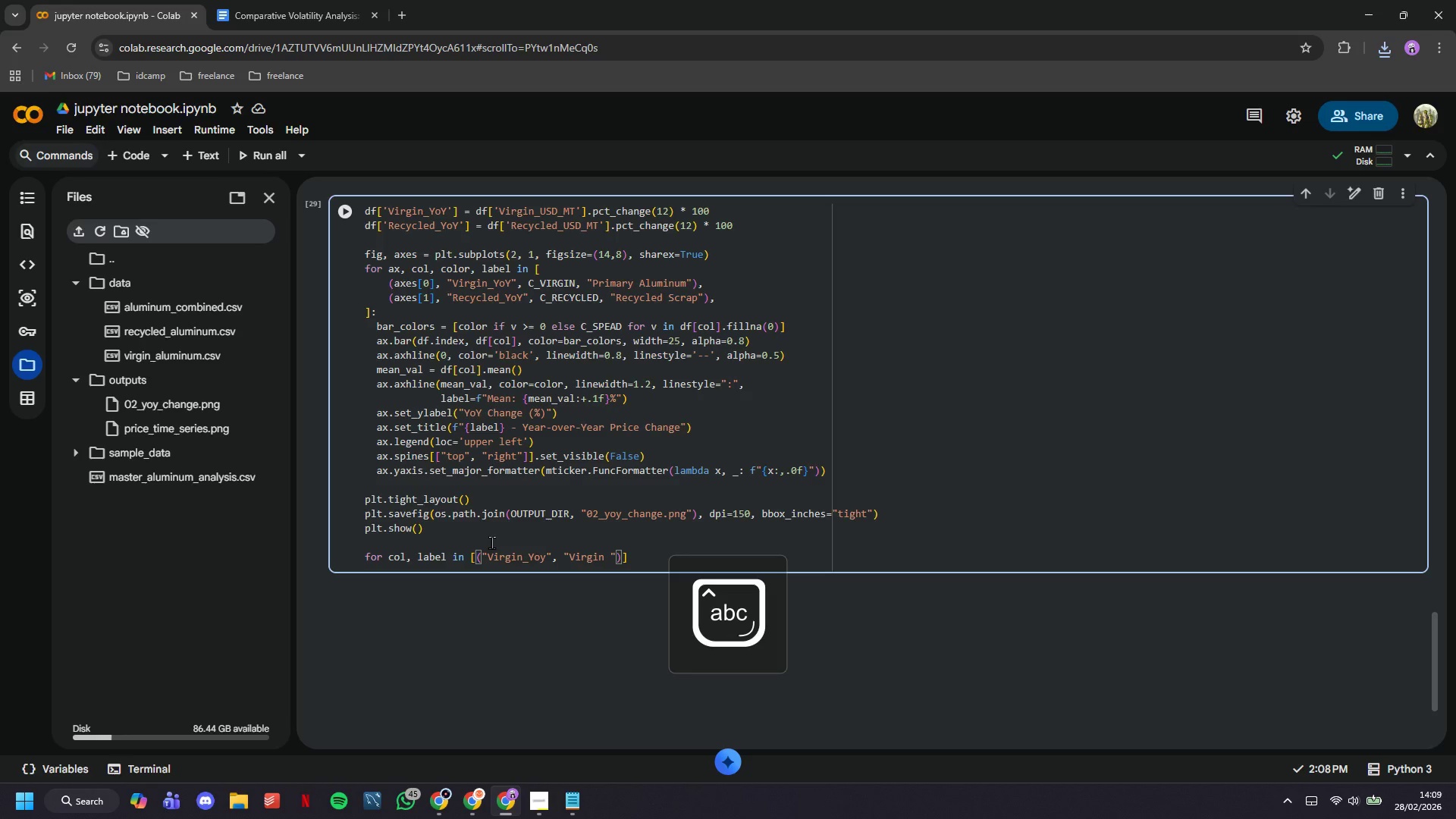 
key(ArrowRight)
 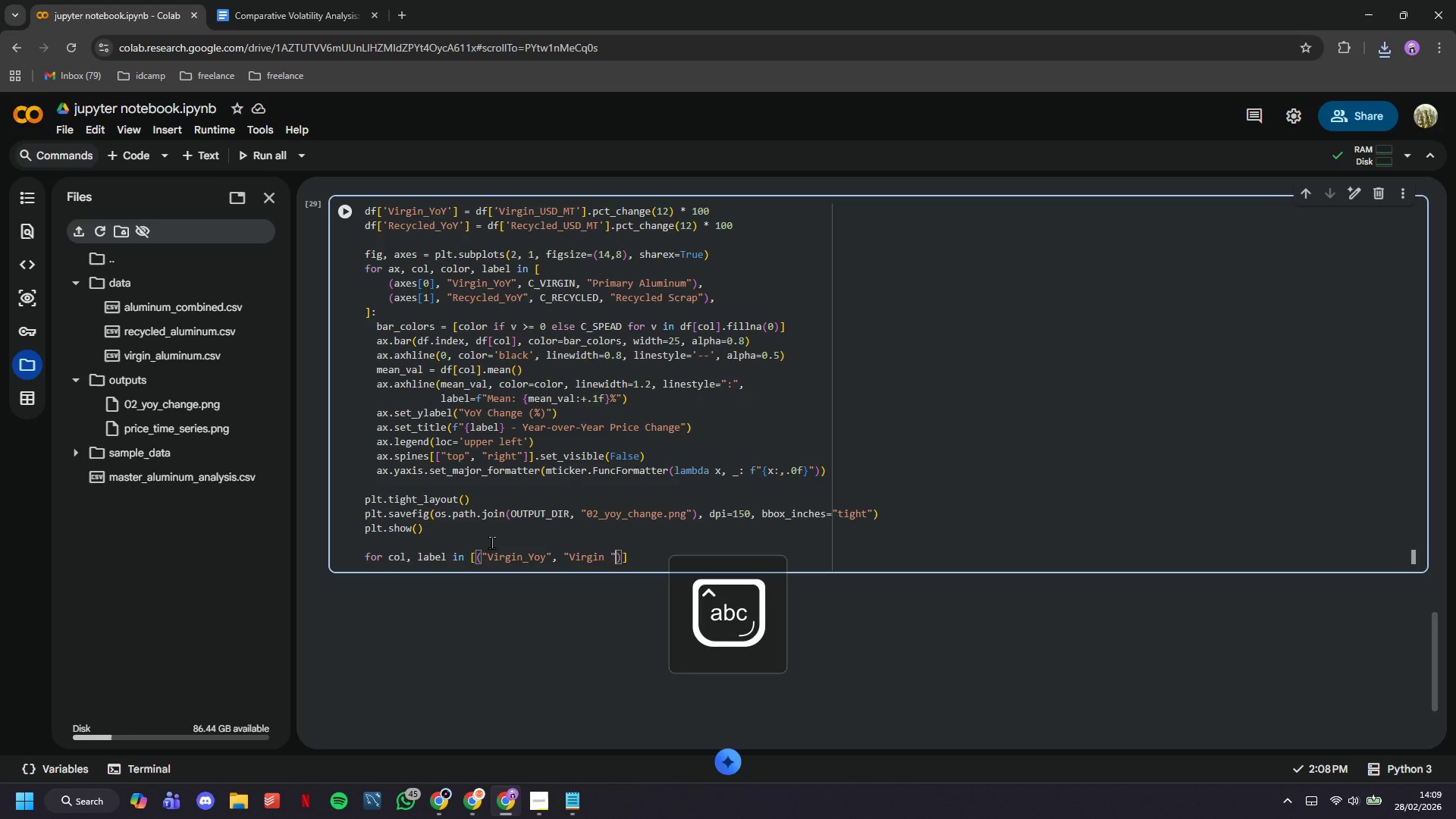 
key(ArrowRight)
 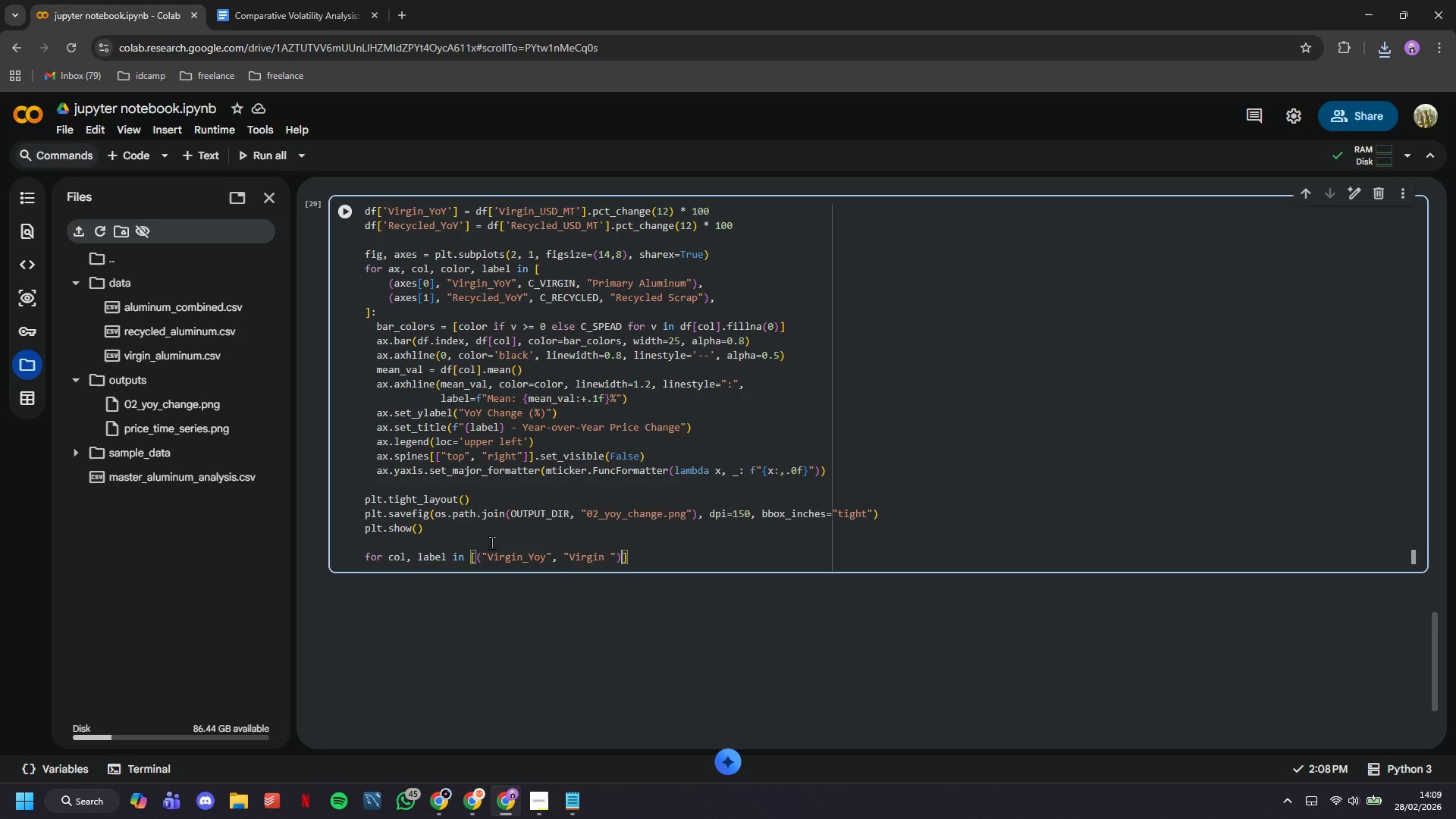 
key(Comma)
 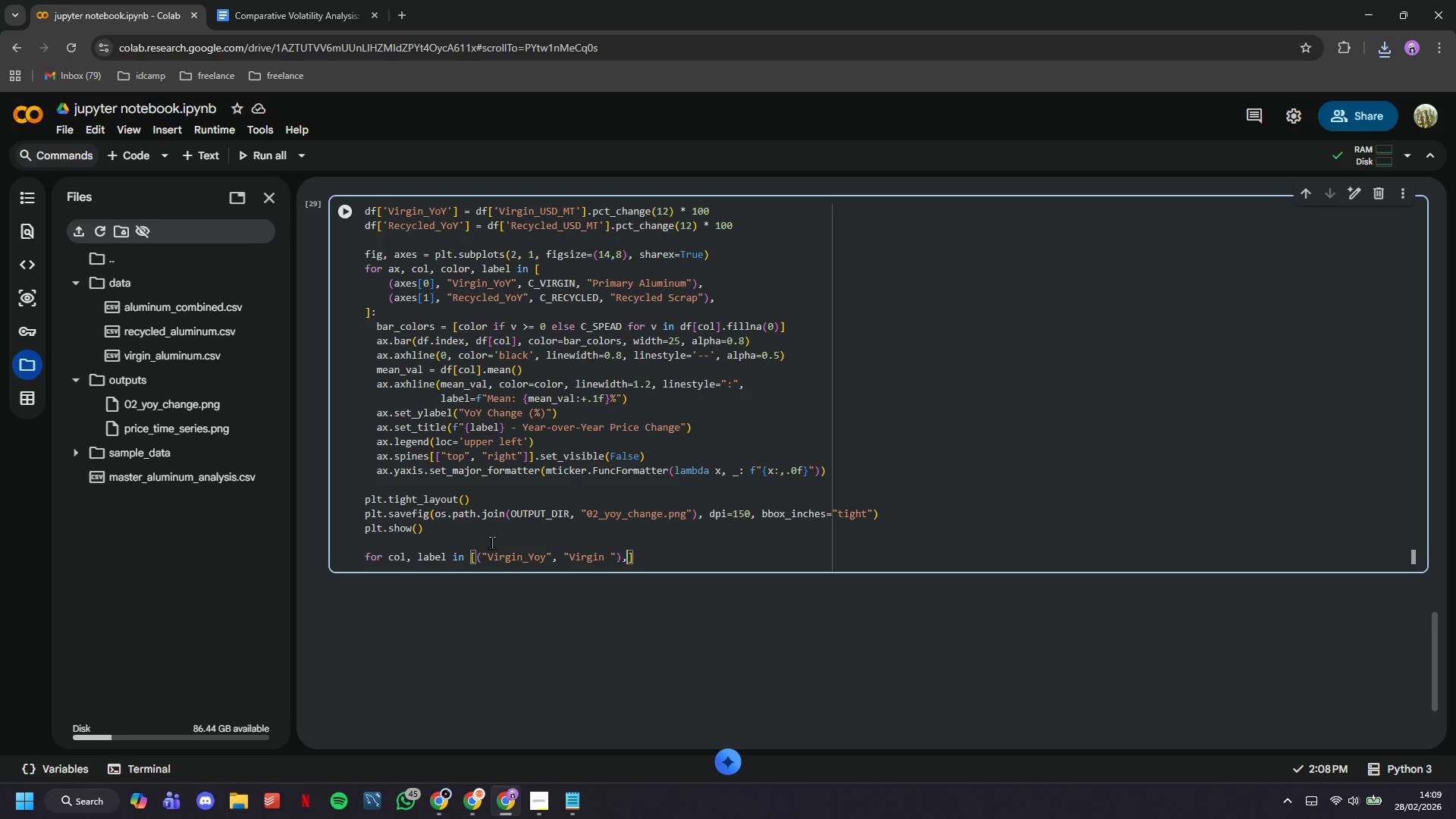 
key(Space)
 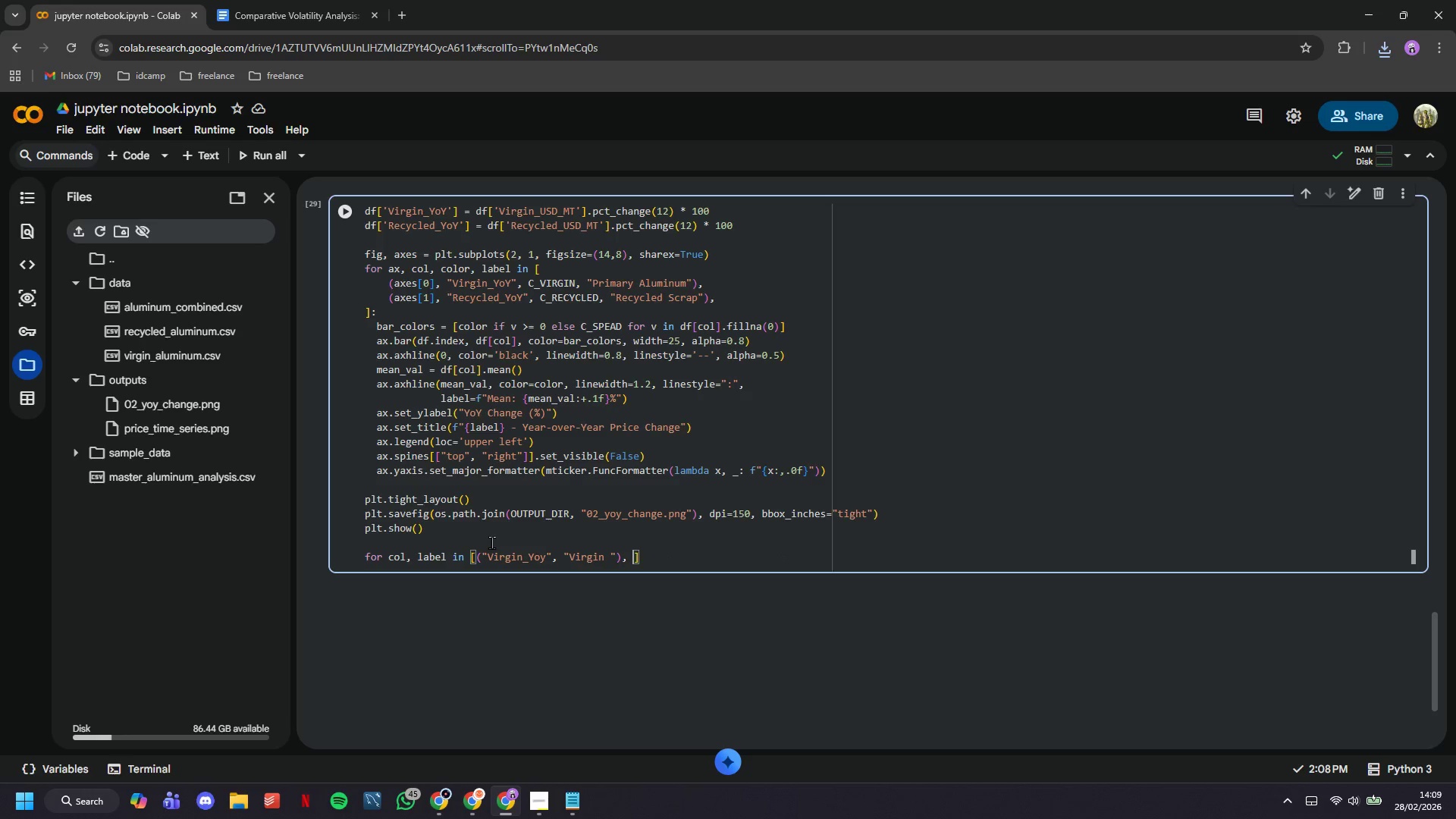 
key(Shift+ShiftLeft)
 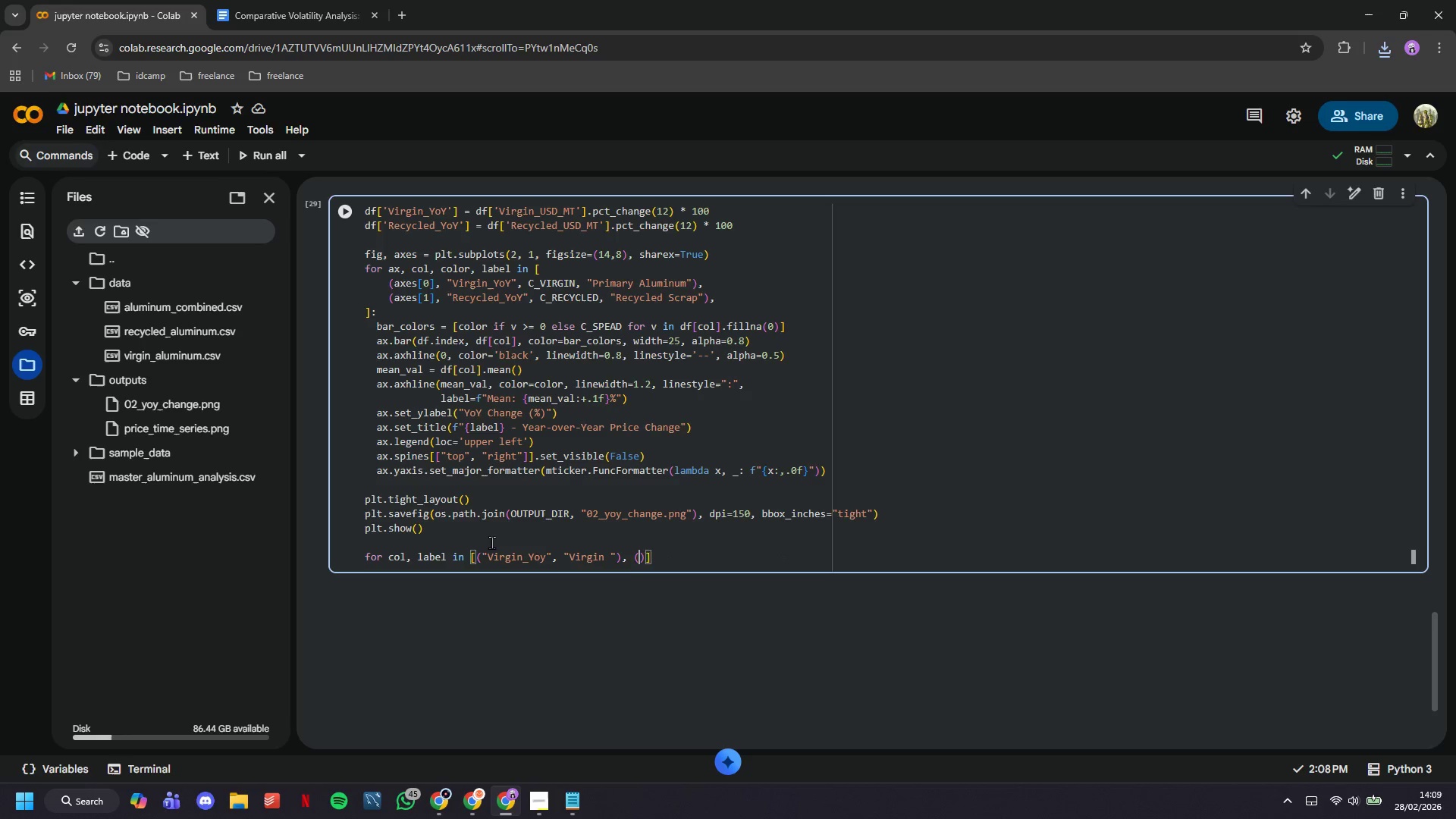 
key(Shift+9)
 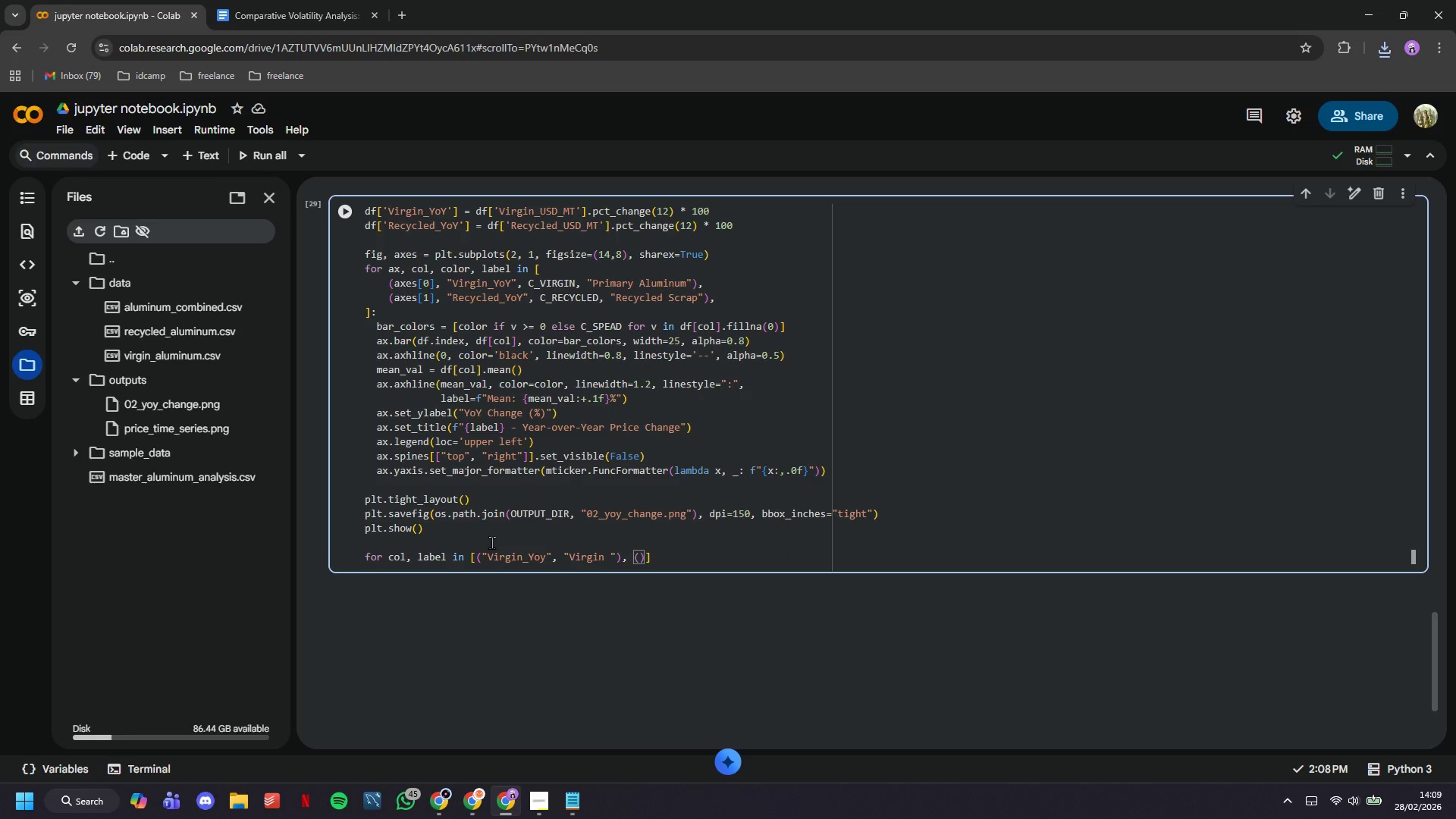 
key(Shift+Quote)
 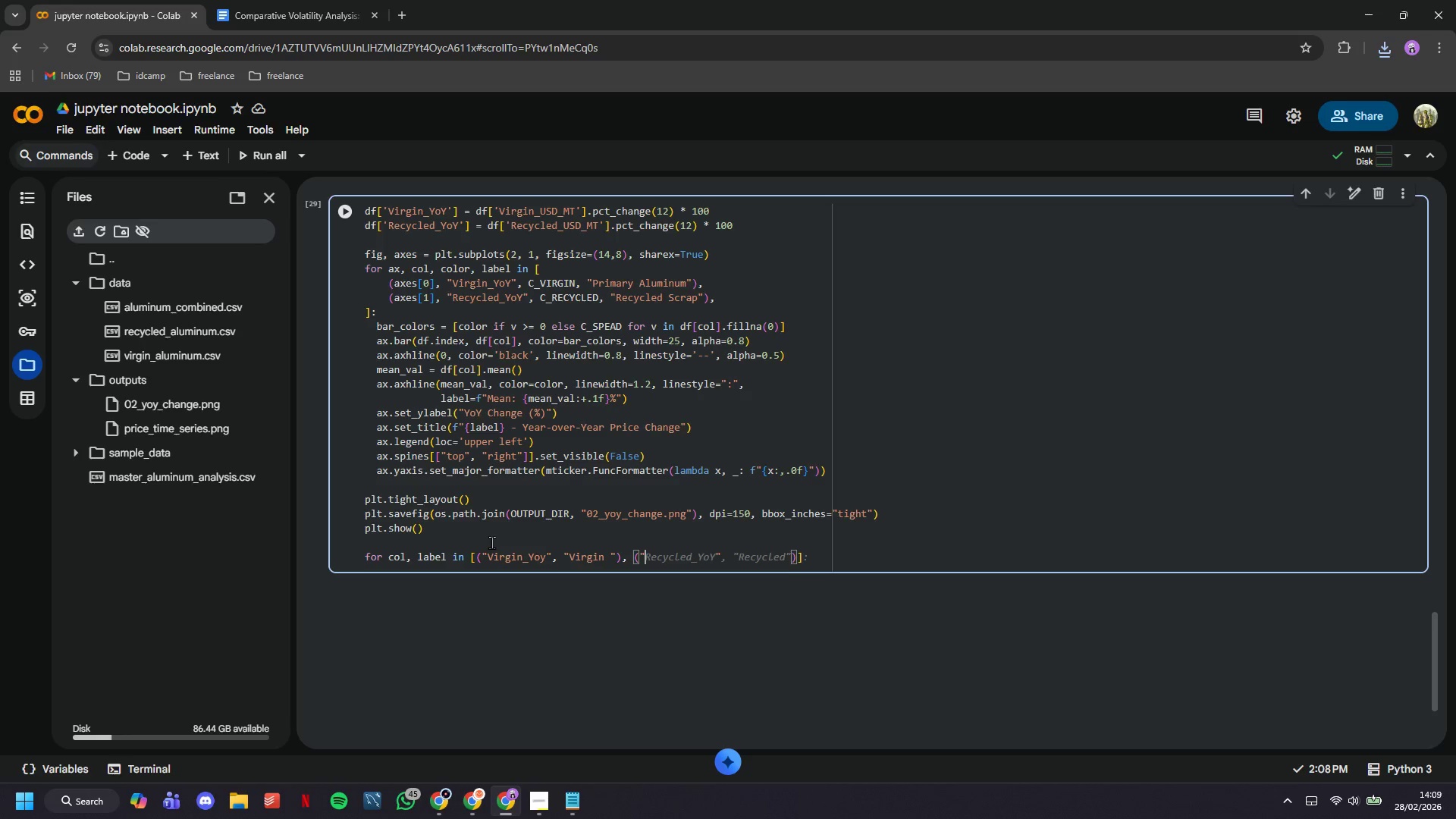 
key(CapsLock)
 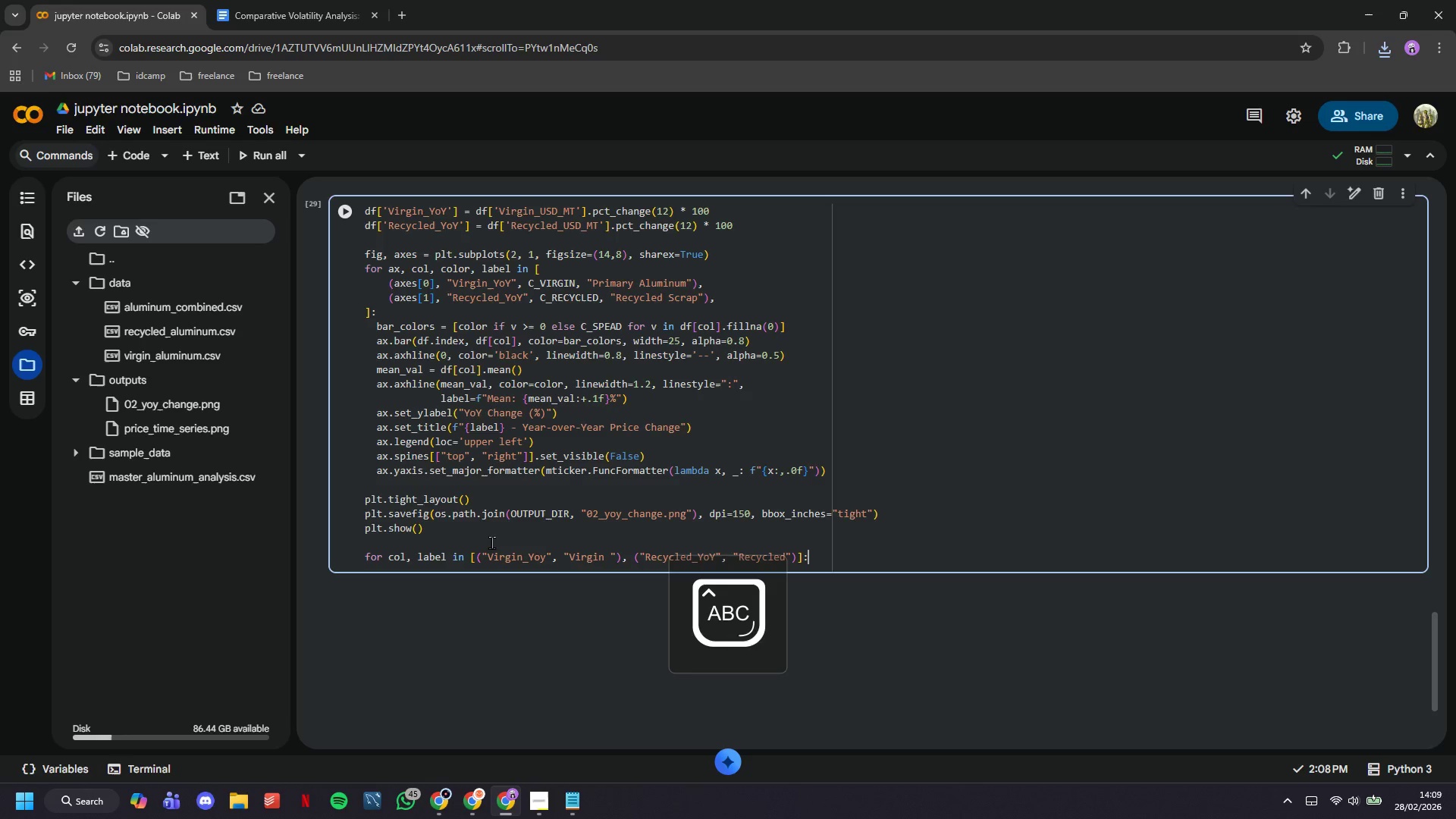 
key(Tab)
 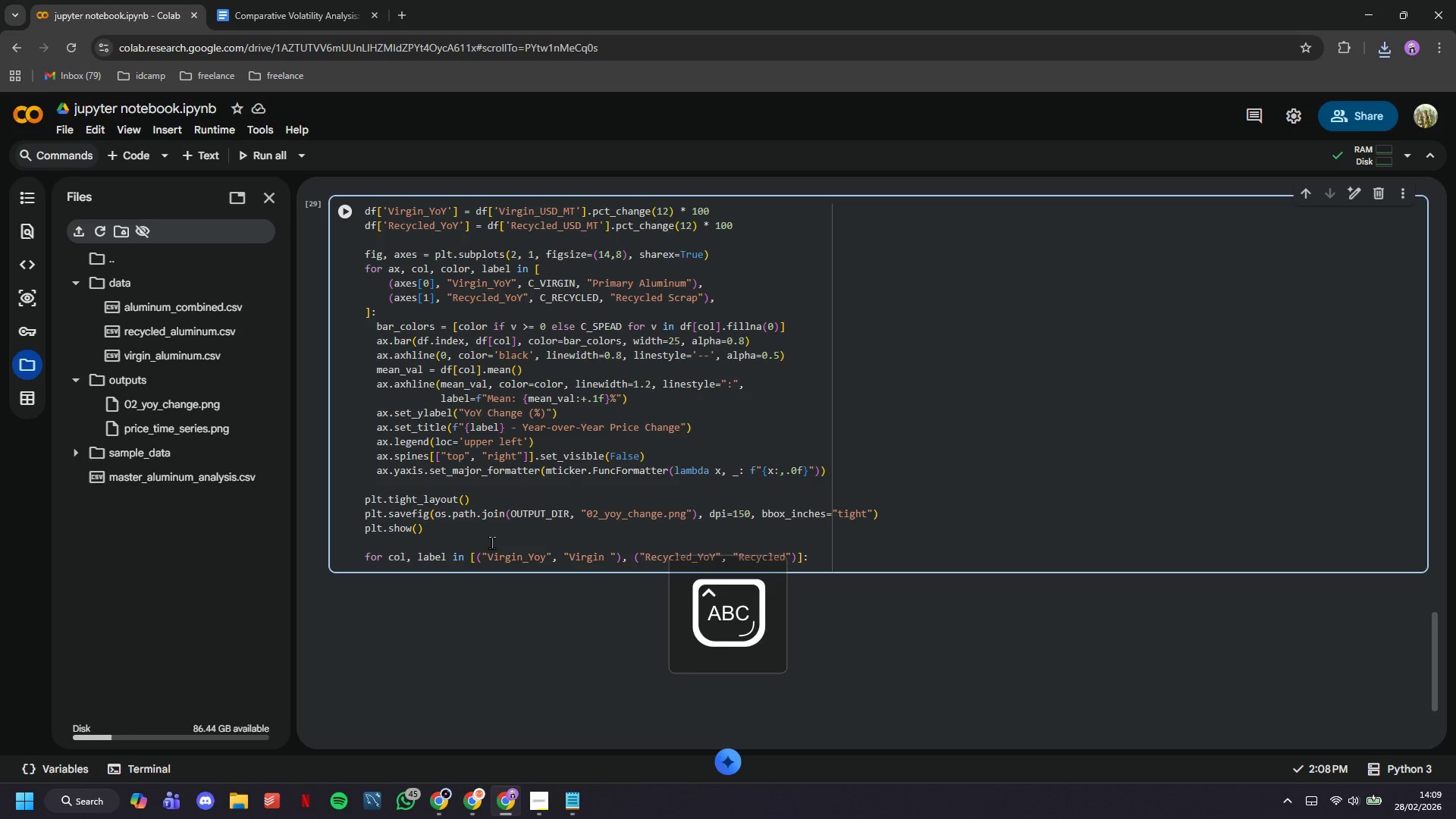 
key(CapsLock)
 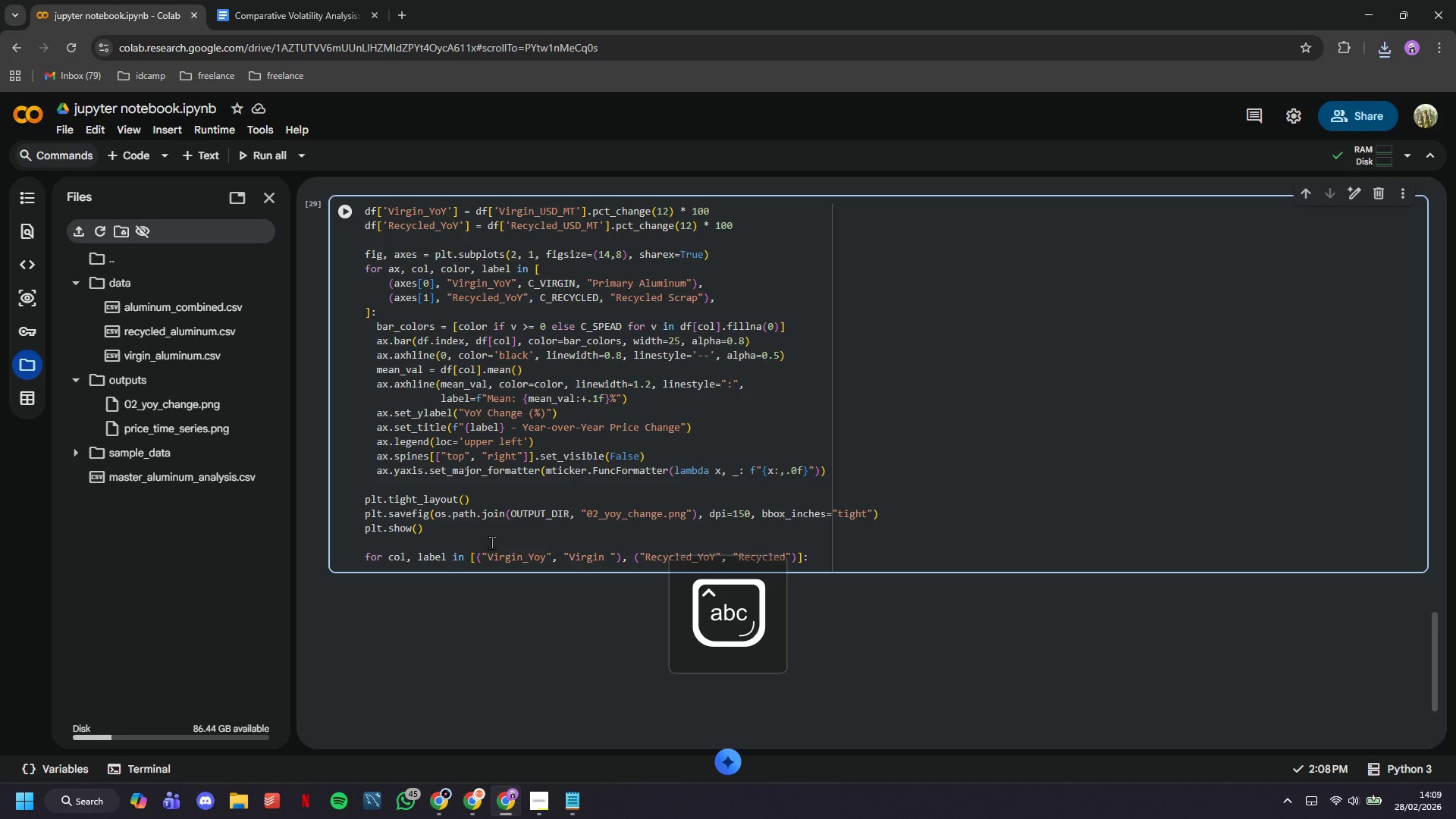 
key(Enter)
 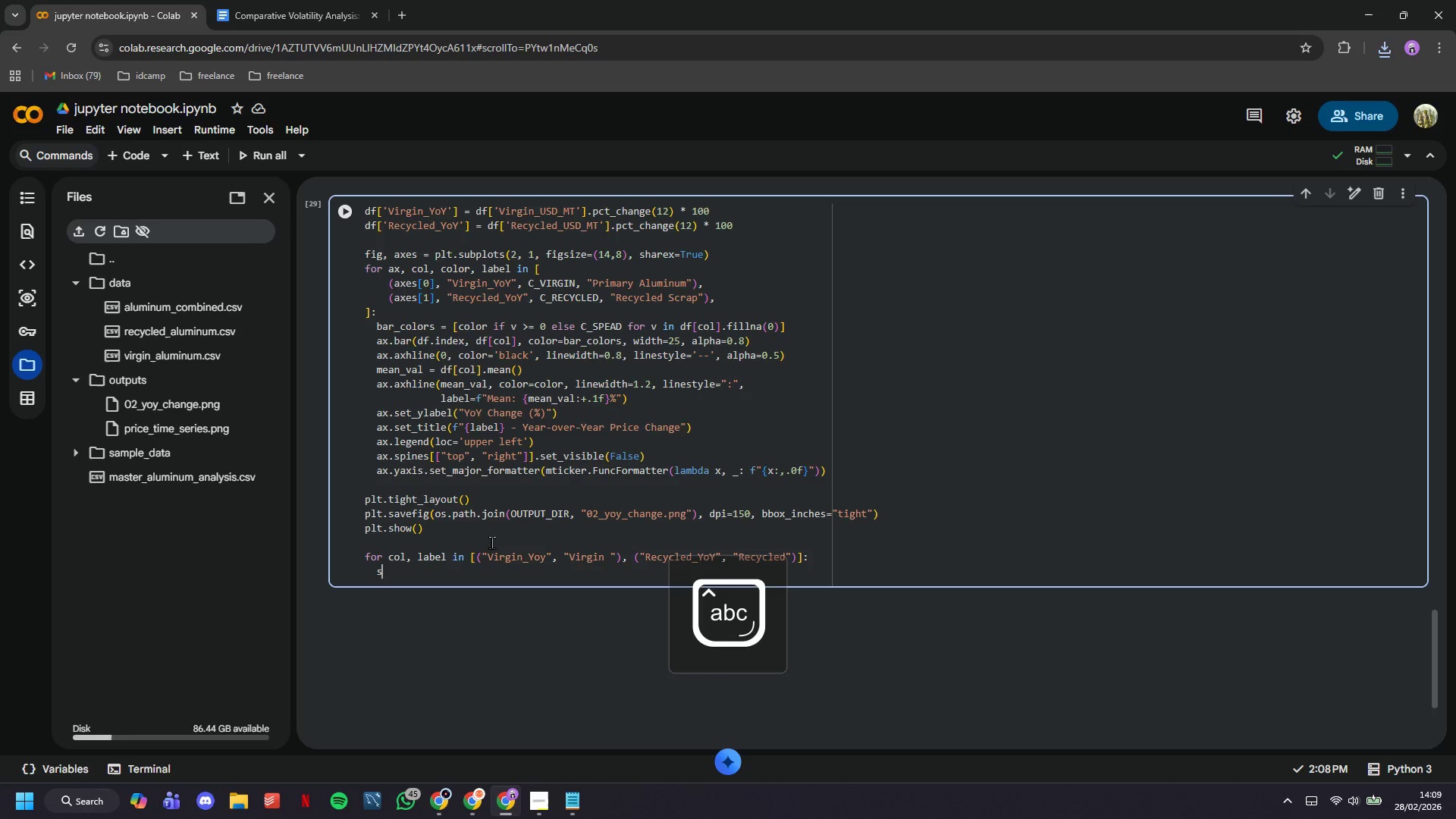 
type(s = df[col)
 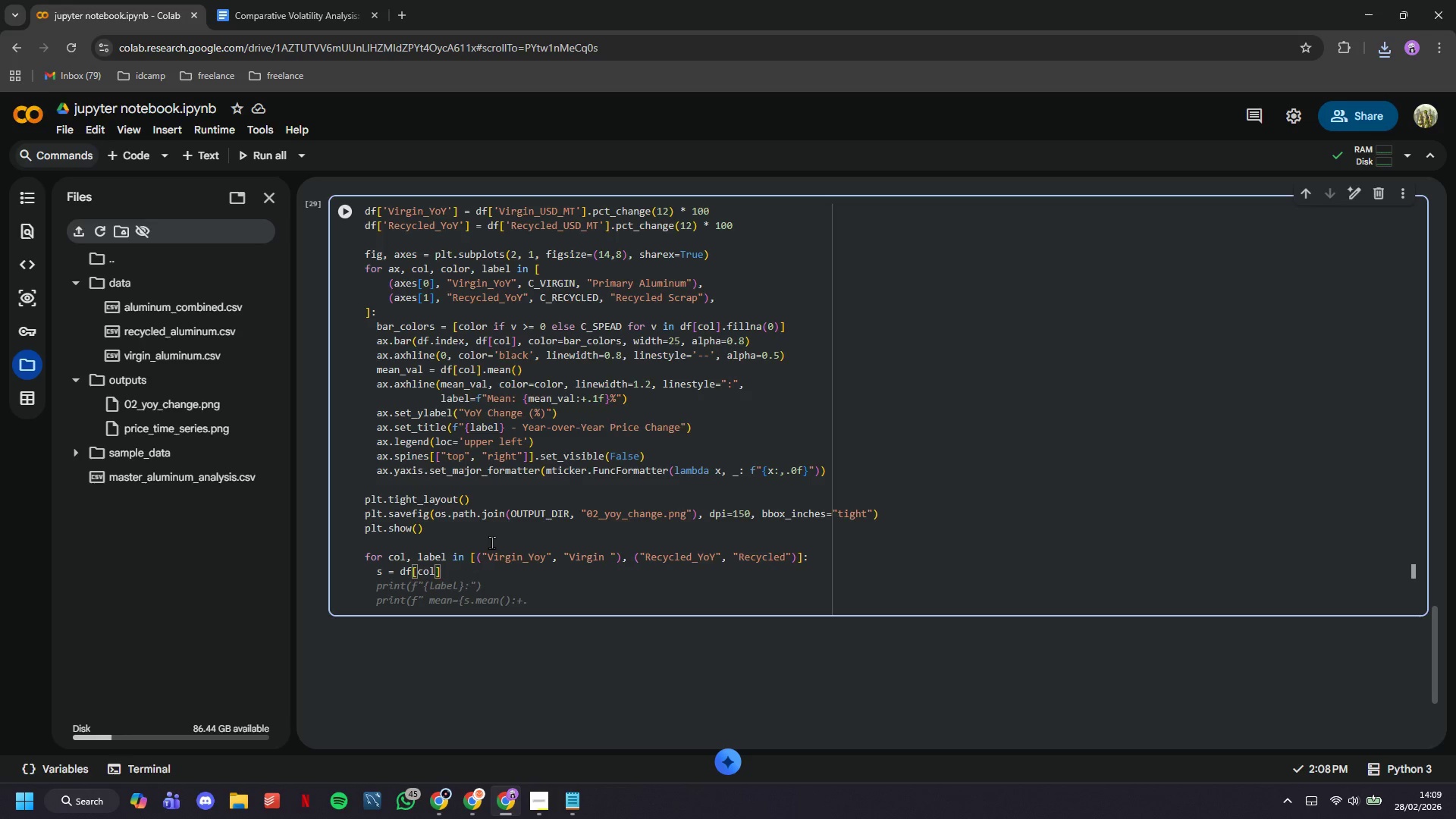 
key(ArrowRight)
 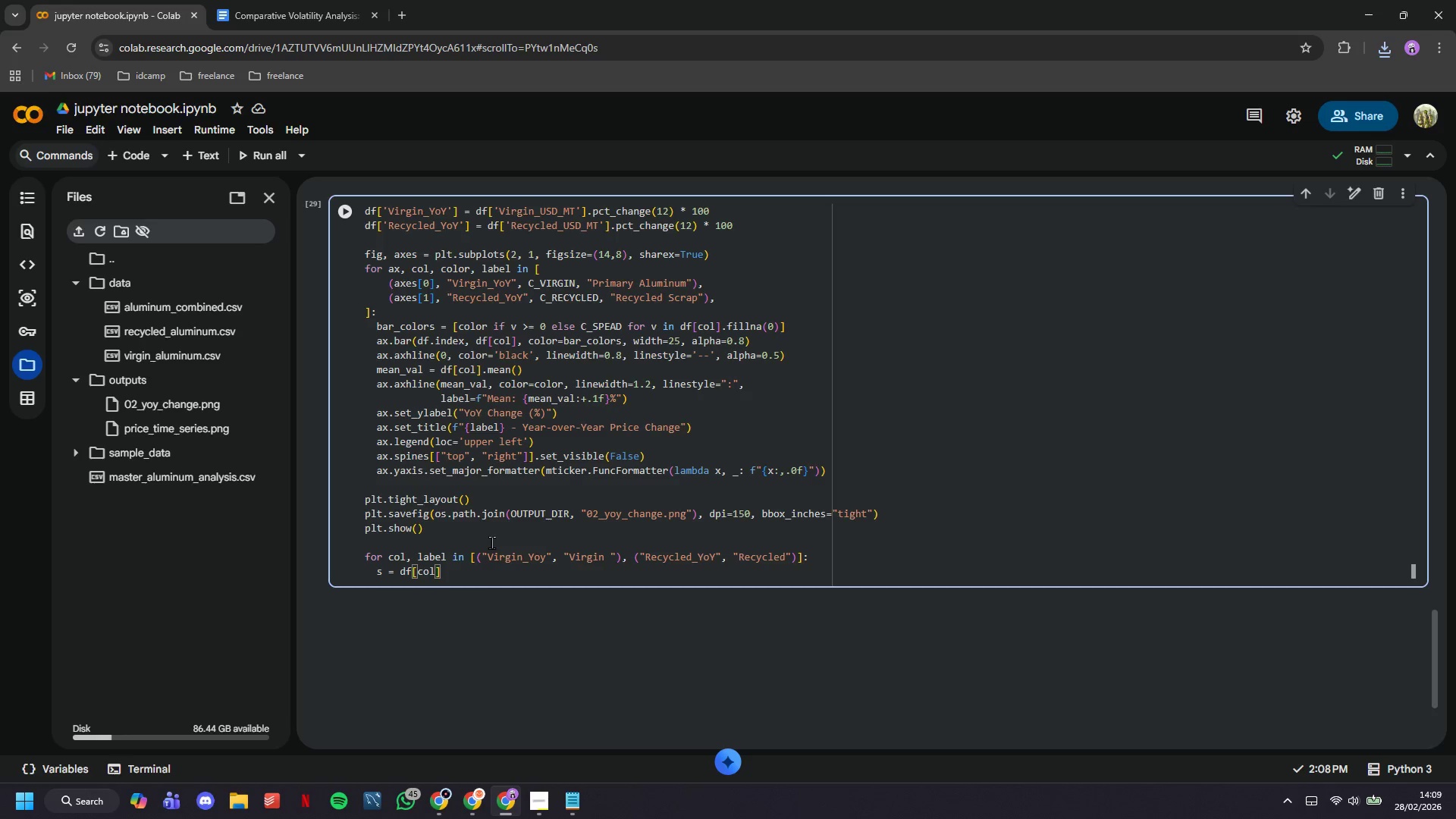 
type(.dropna()
 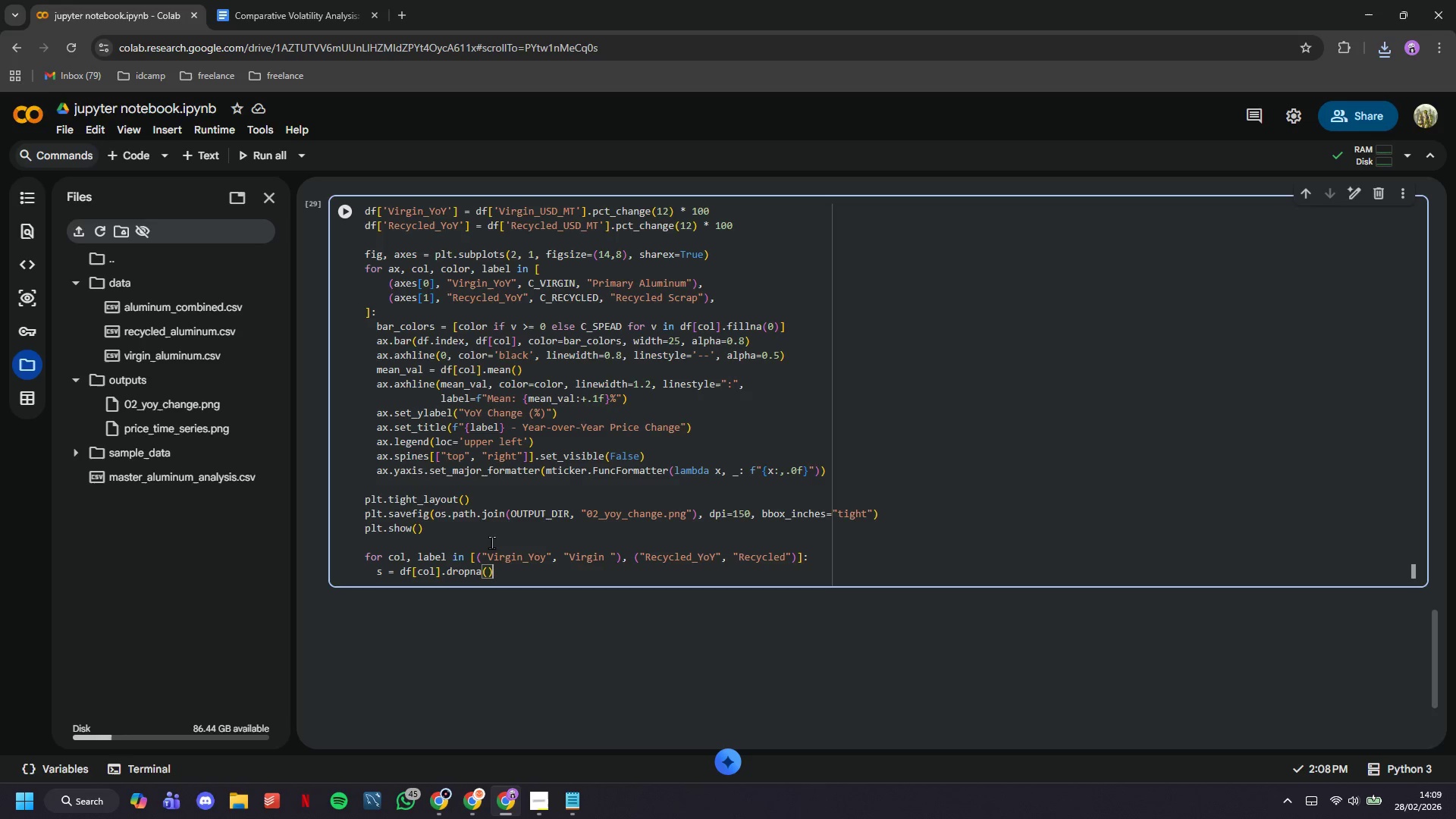 
 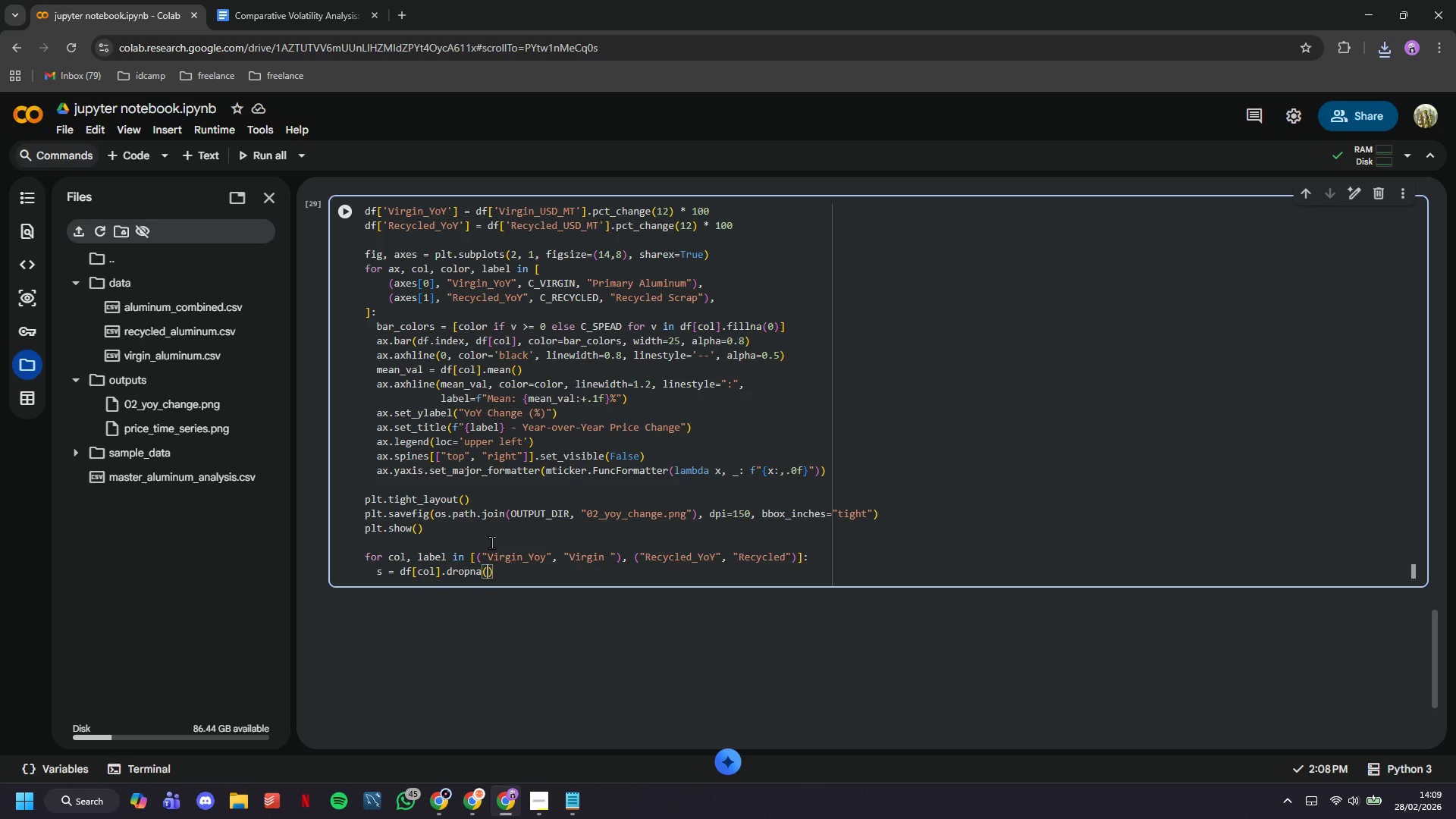 
key(ArrowRight)
 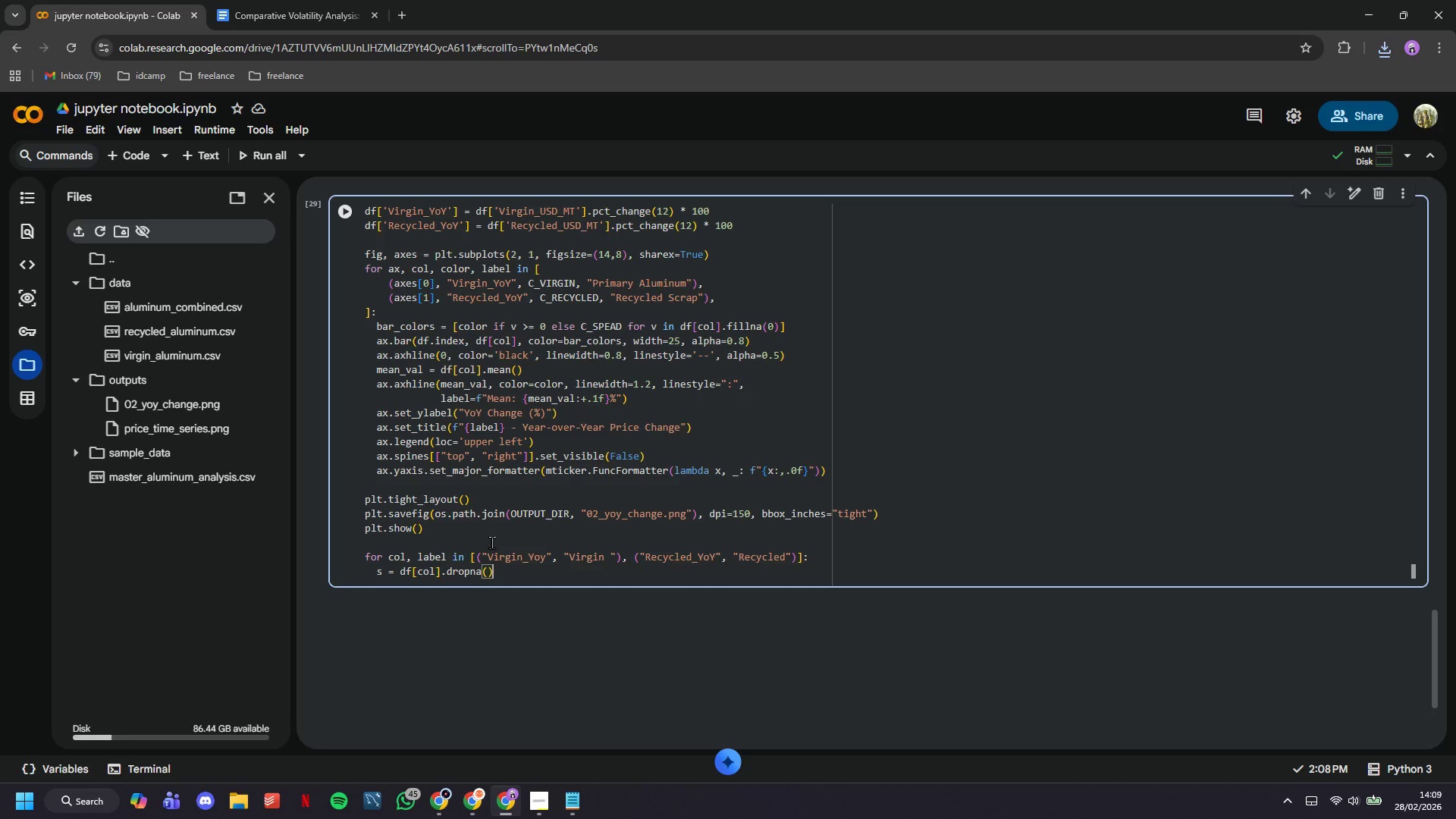 
key(Enter)
 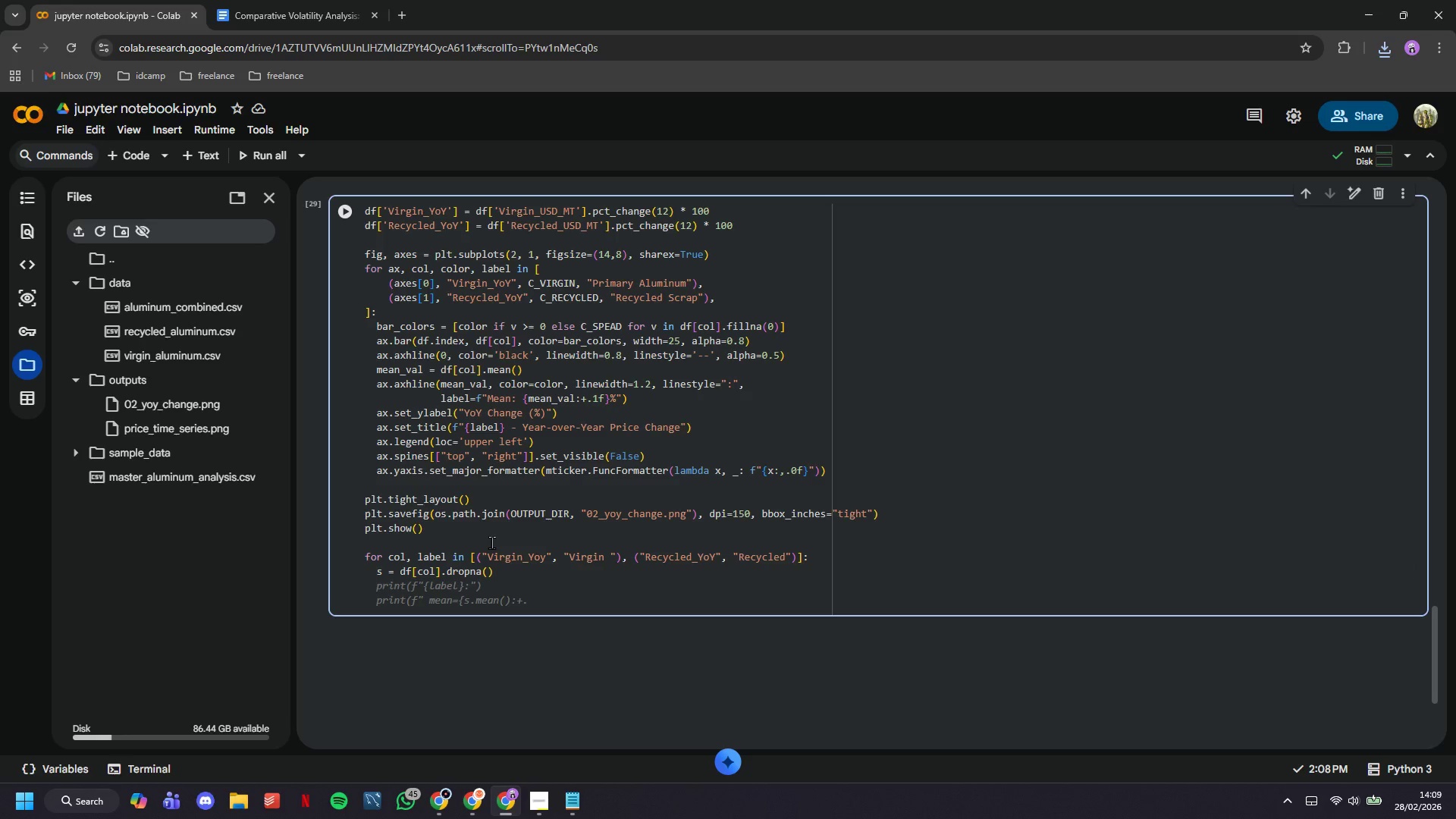 
type(print(f"{lebal)
key(Backspace)
key(Backspace)
key(Backspace)
key(Backspace)
type(abel)
 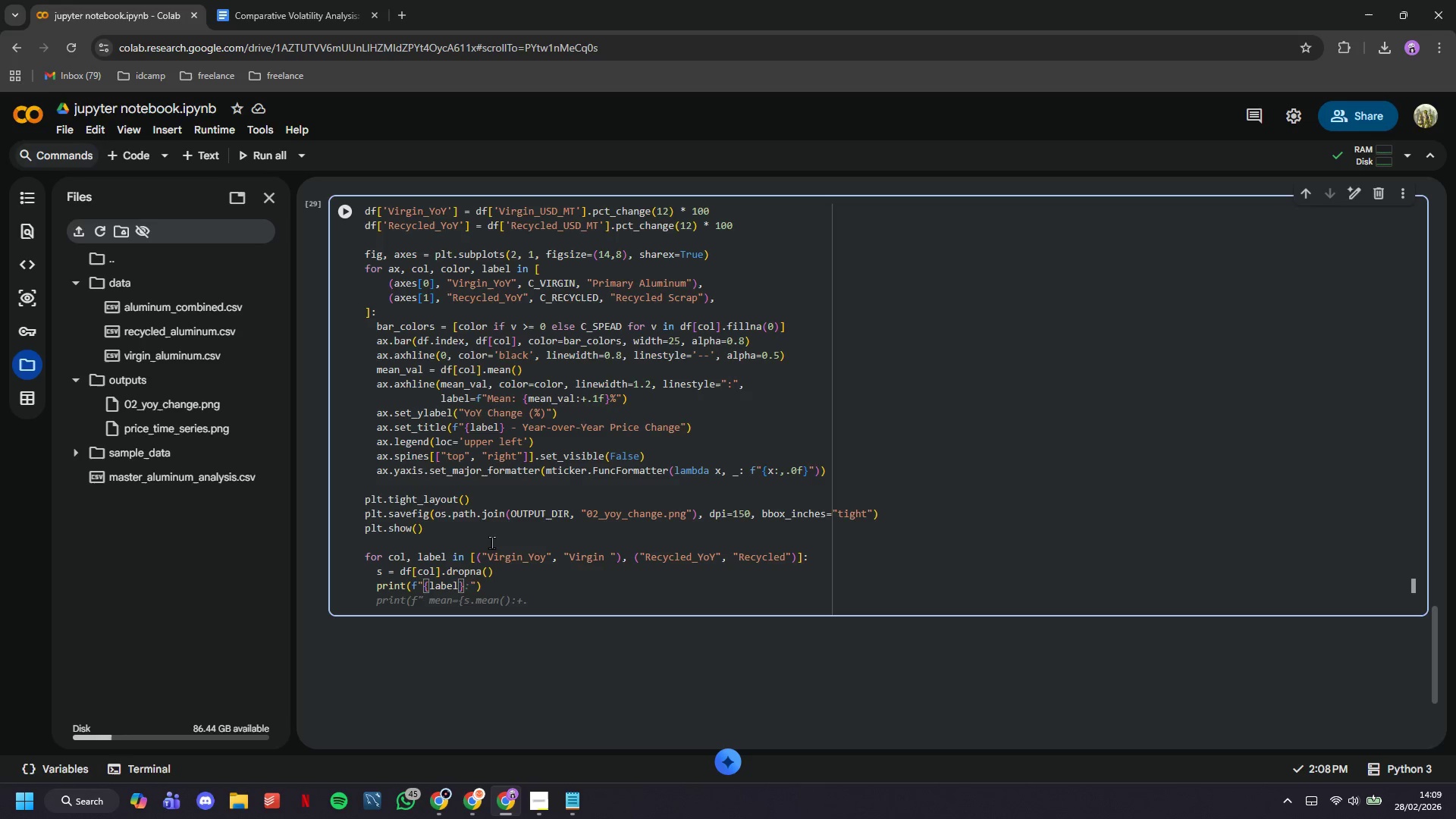 
key(ArrowRight)
 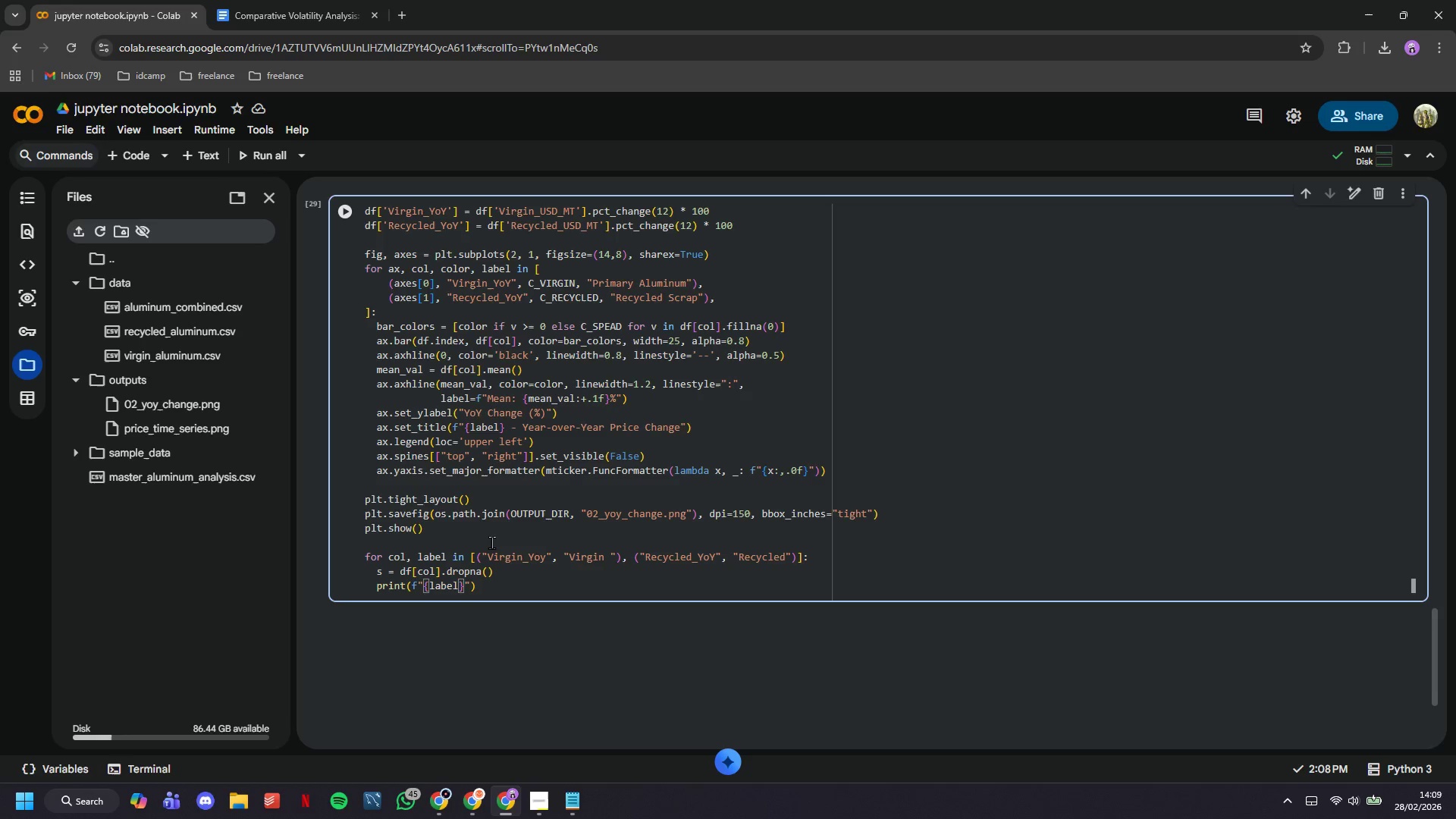 
type(: mean={s.mean()
key(Tab)
 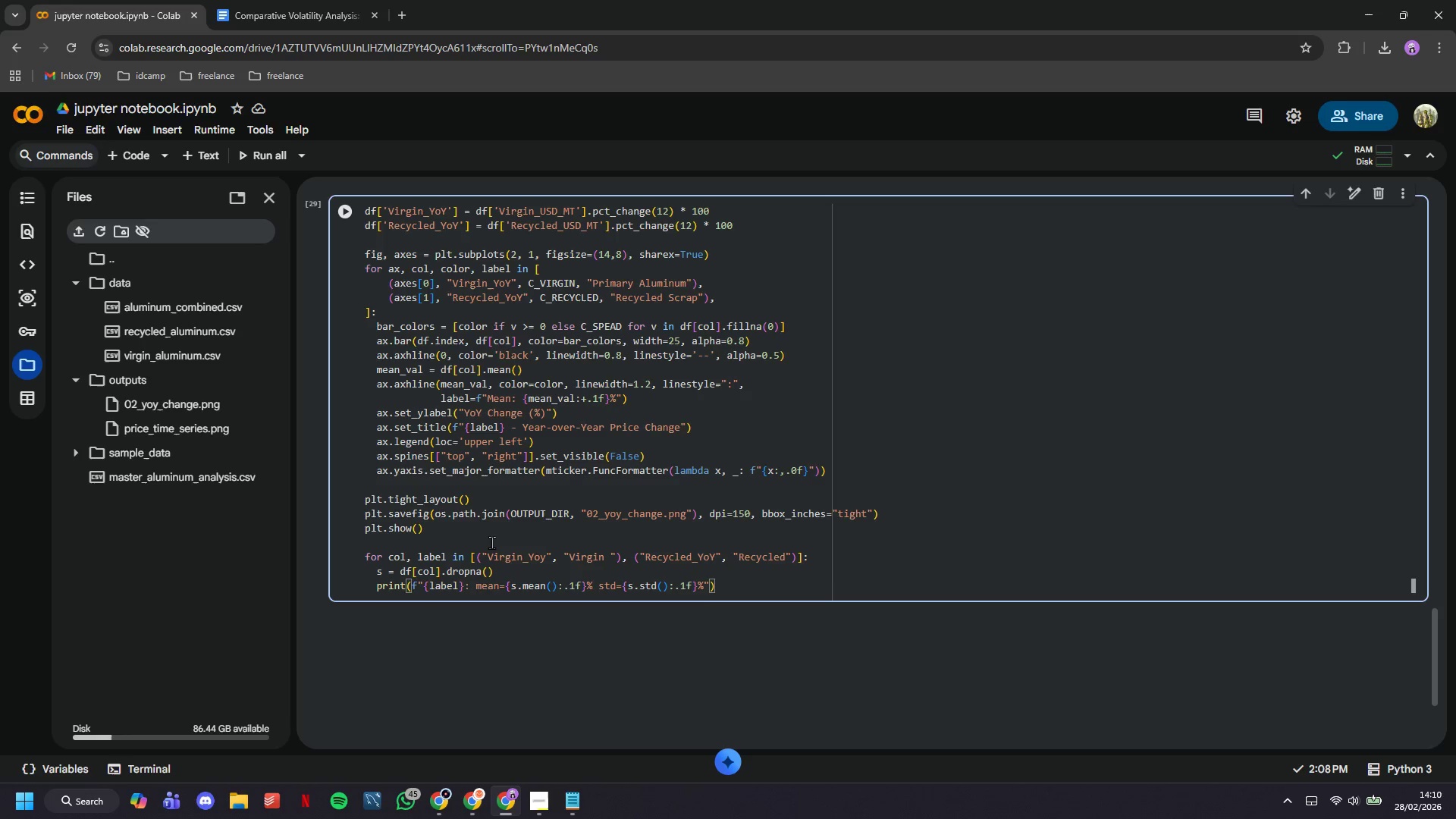 
left_click([346, 212])
 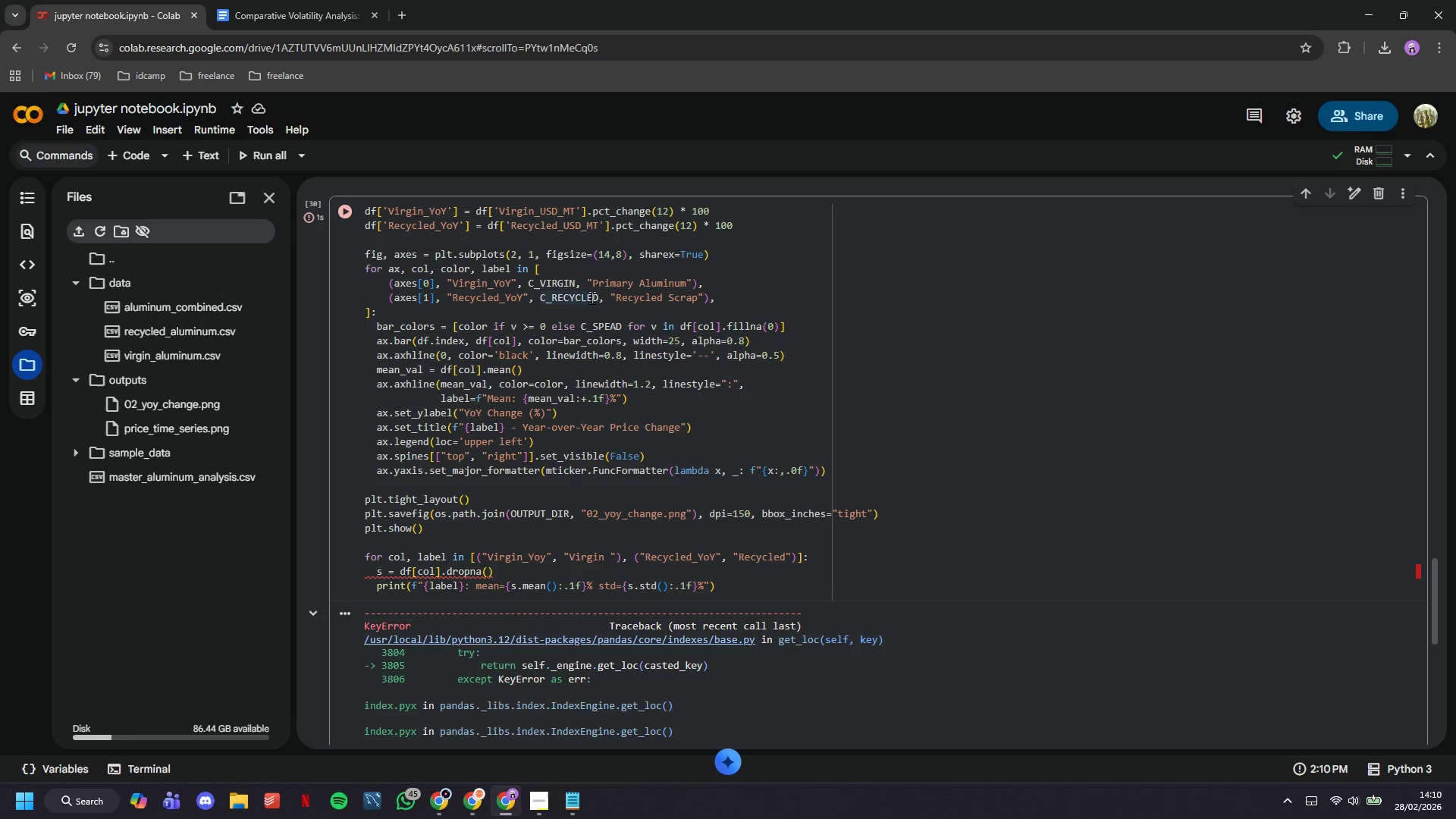 
scroll: coordinate [624, 542], scroll_direction: down, amount: 6.0
 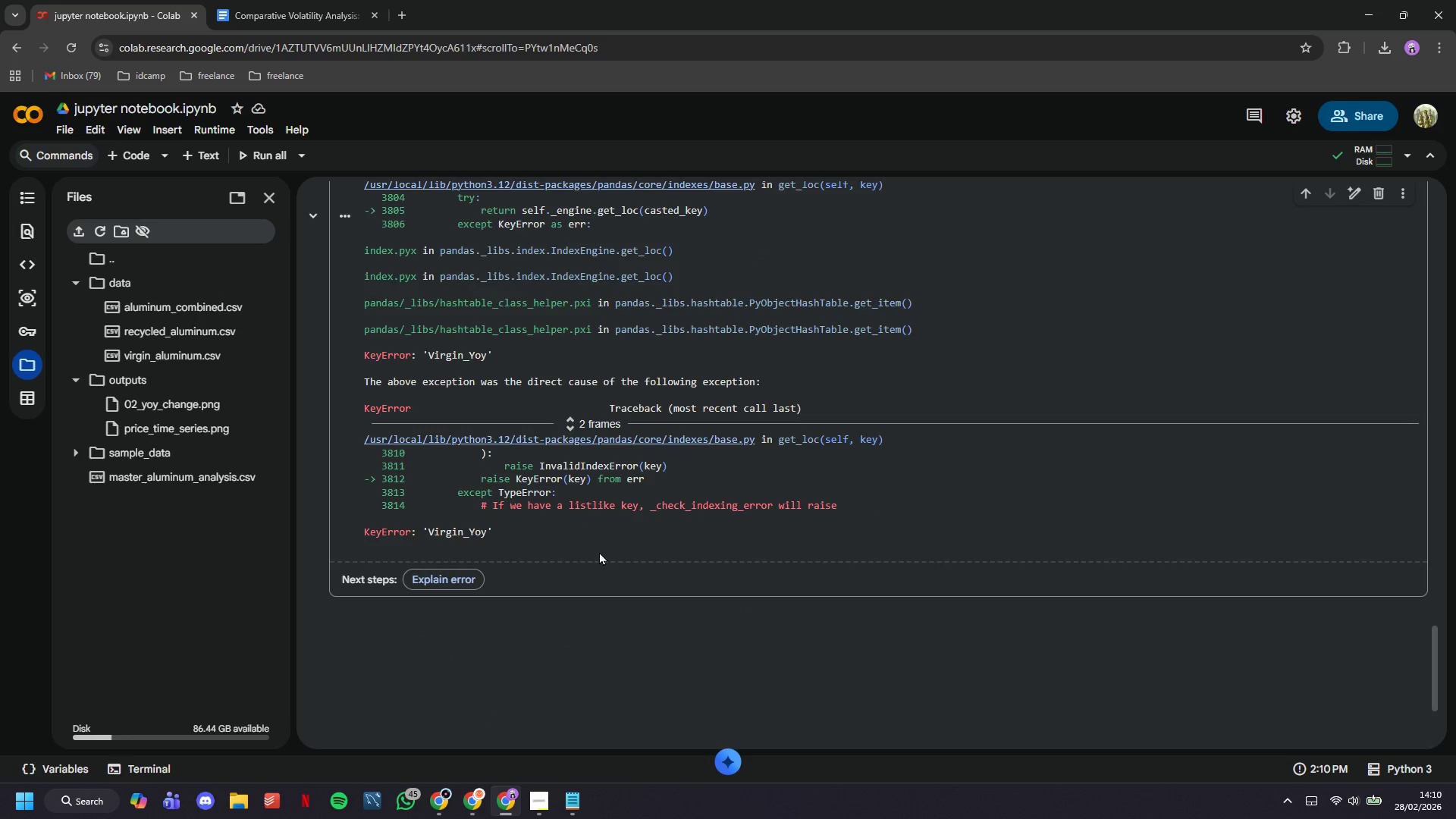 
scroll: coordinate [547, 417], scroll_direction: up, amount: 6.0
 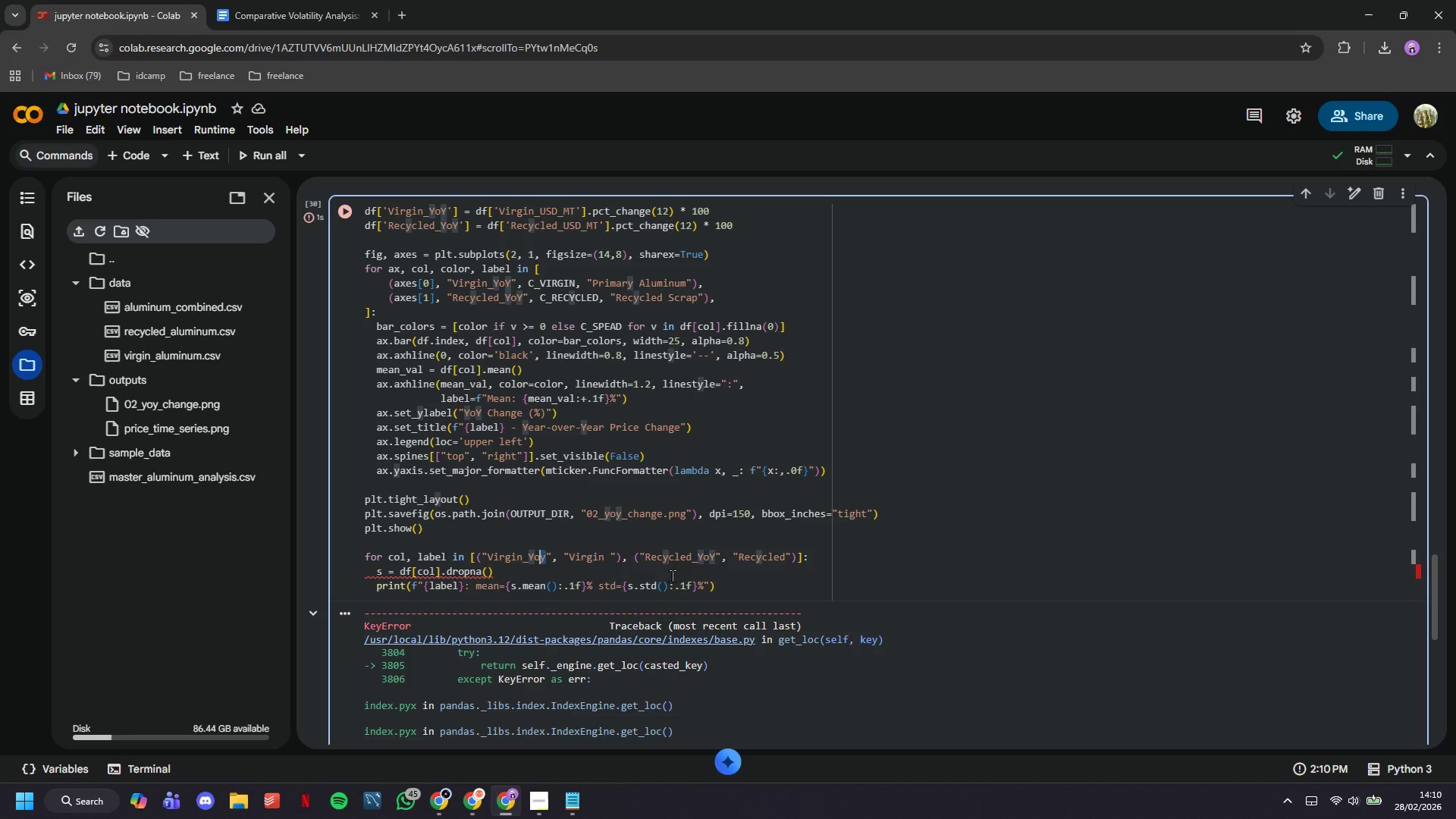 
key(ArrowRight)
 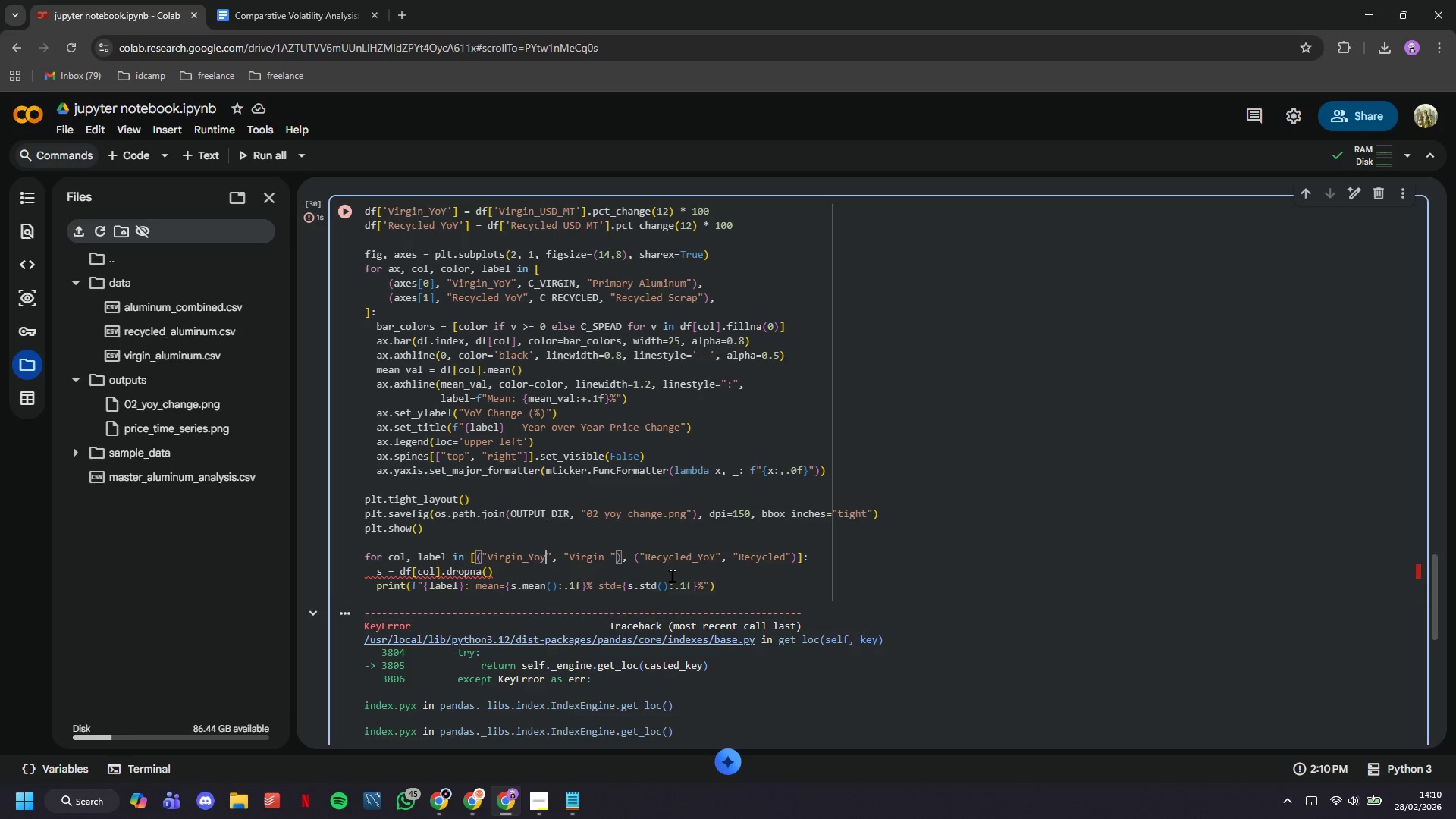 
key(Backspace)
 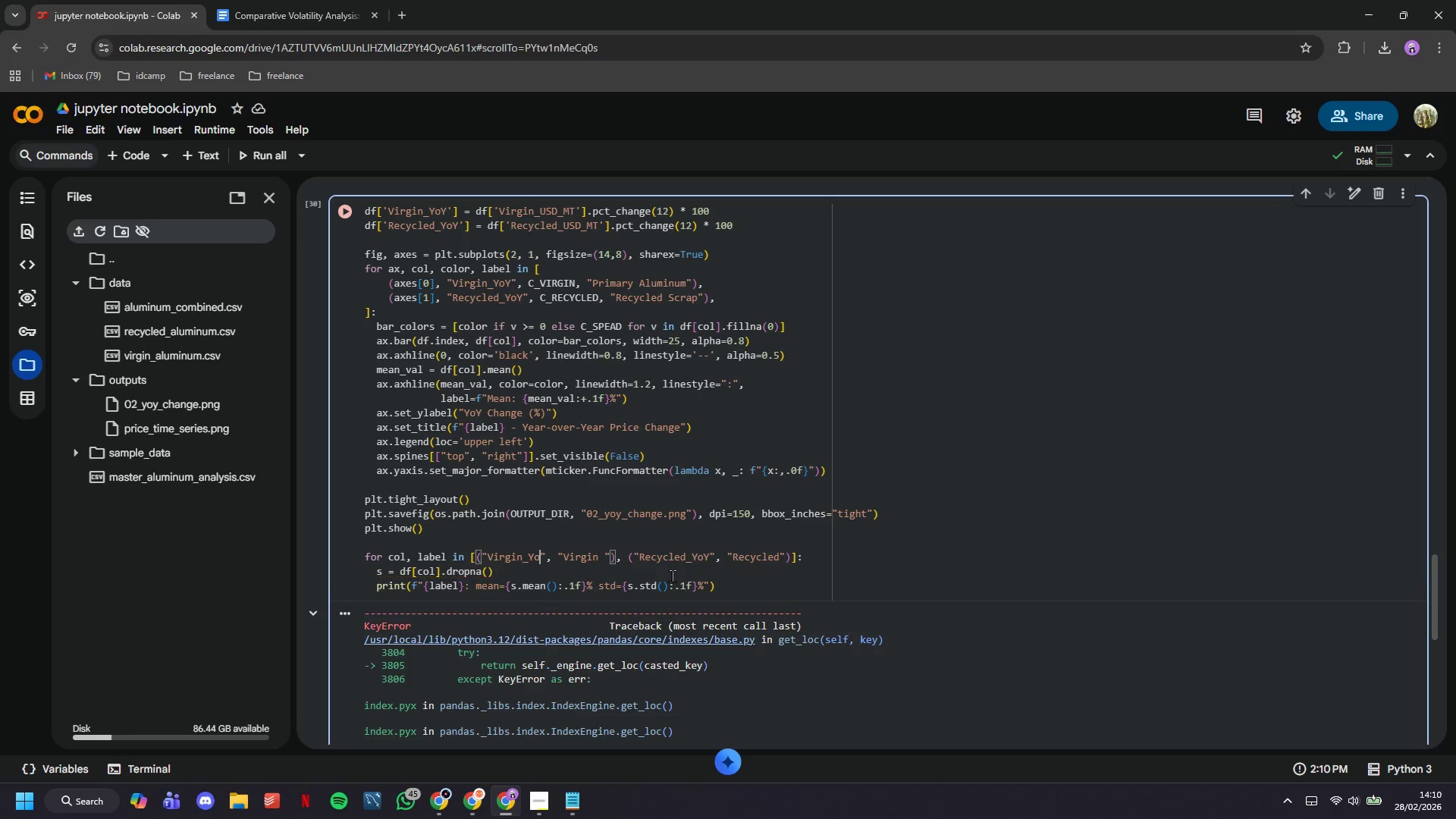 
key(CapsLock)
 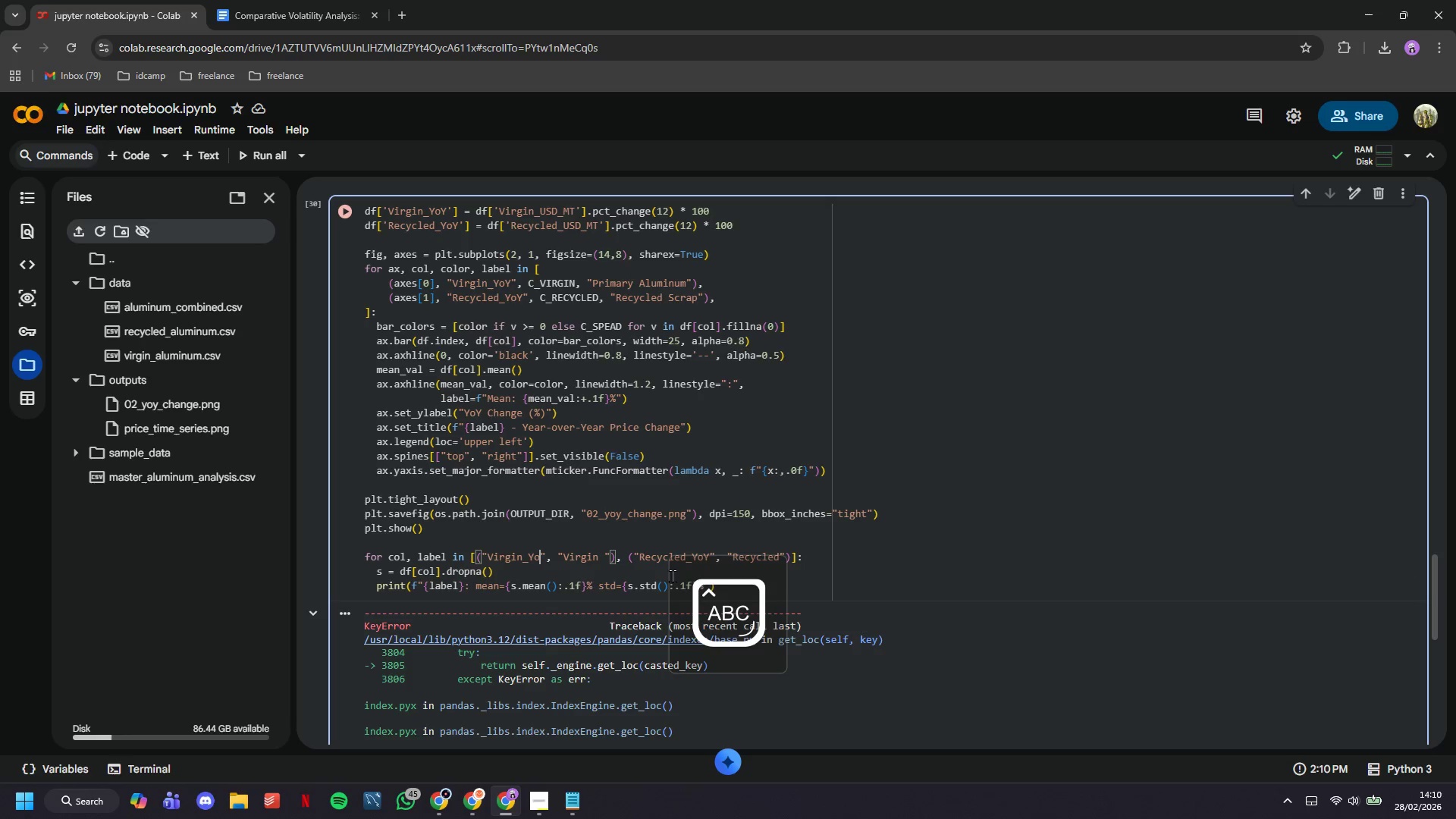 
key(Y)
 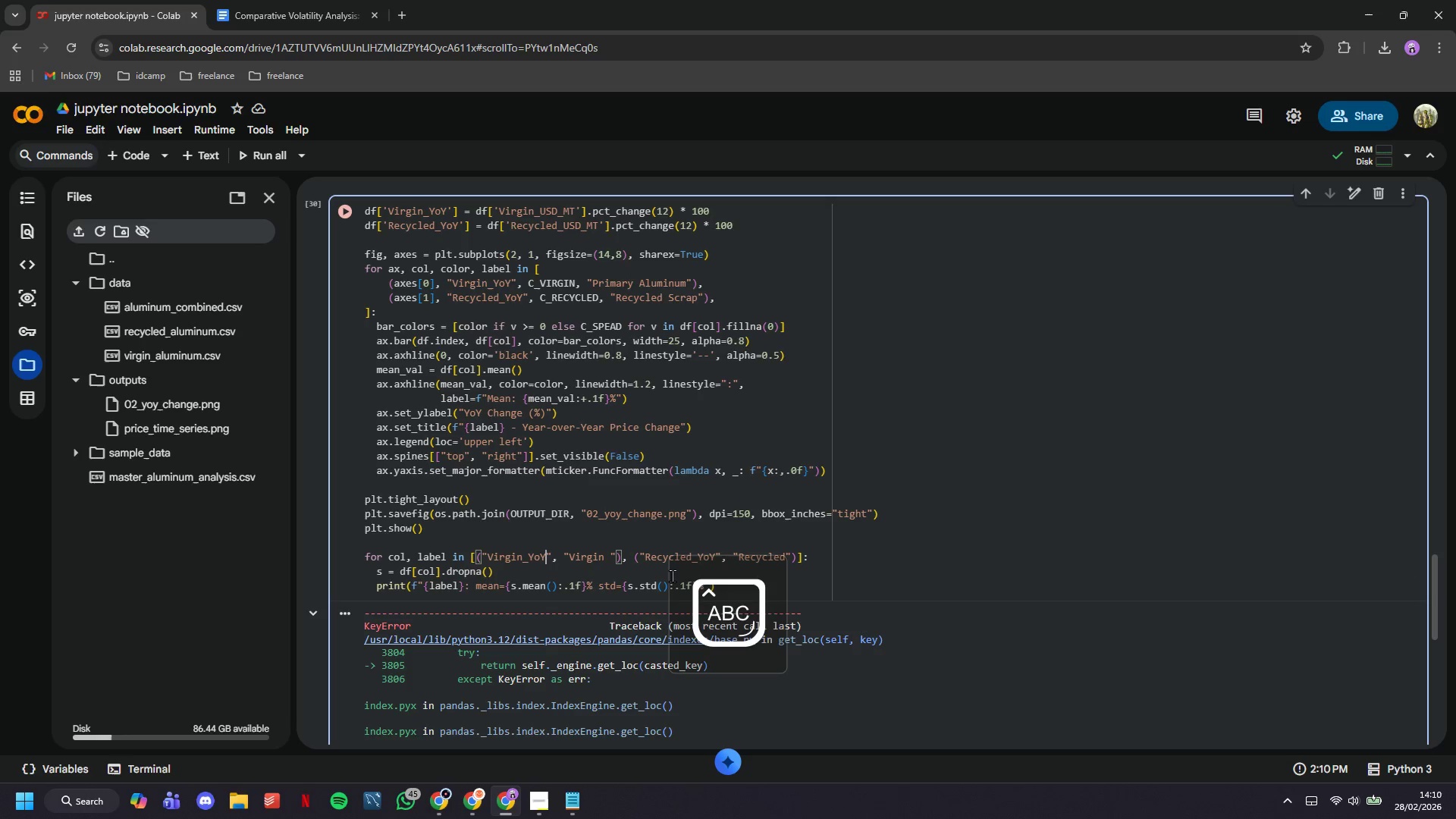 
key(CapsLock)
 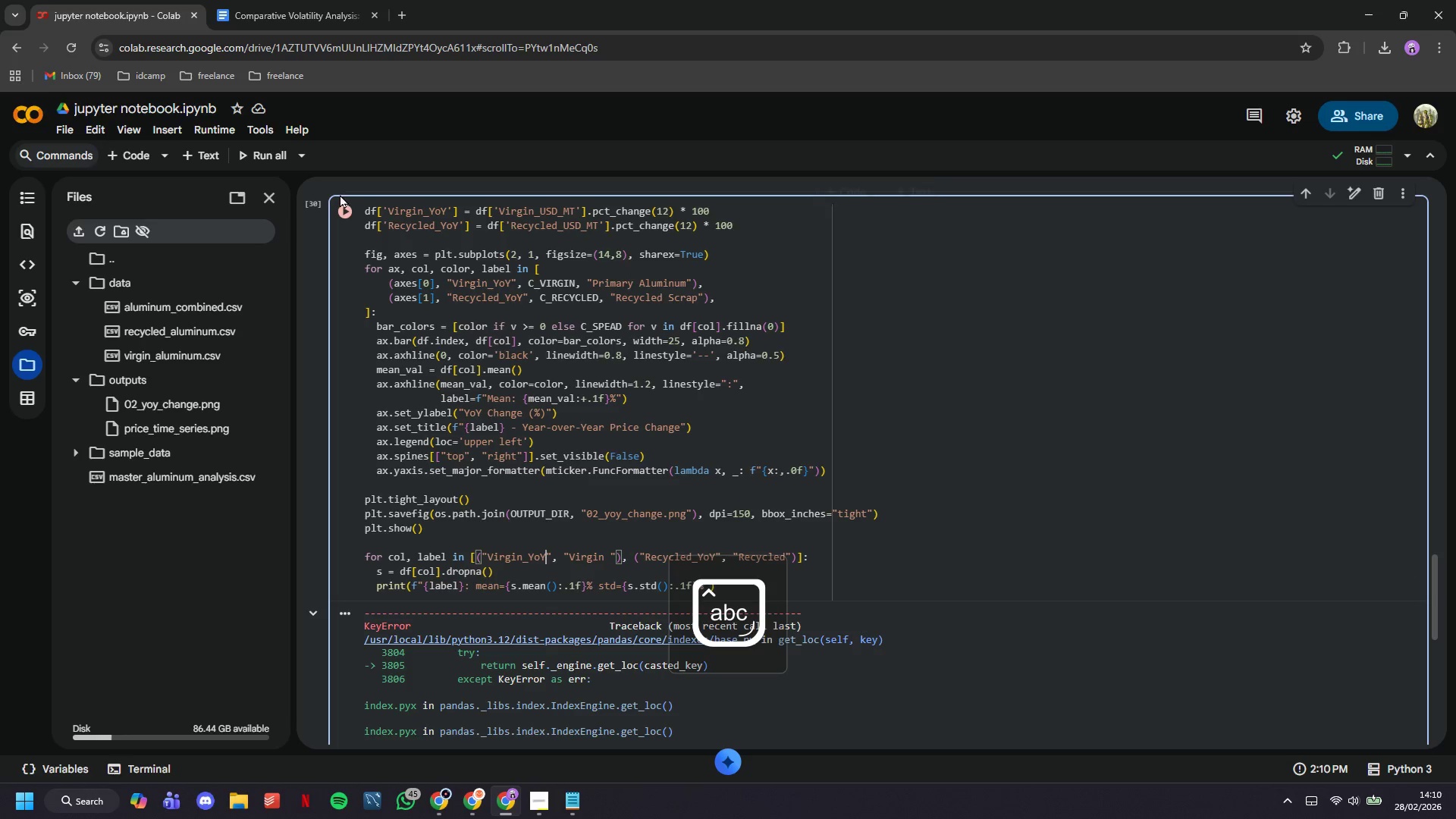 
left_click([340, 210])
 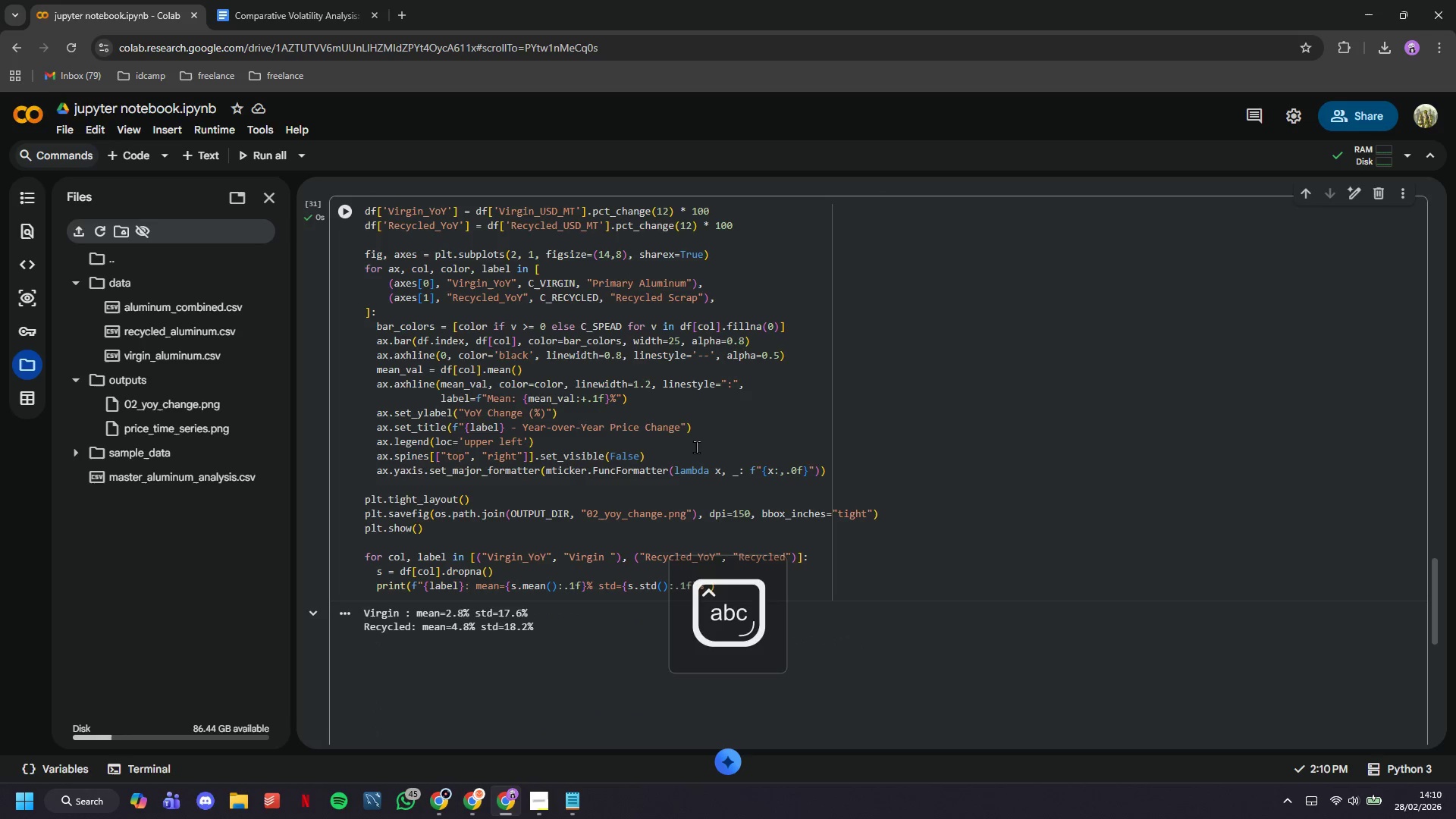 
scroll: coordinate [667, 416], scroll_direction: down, amount: 2.0
 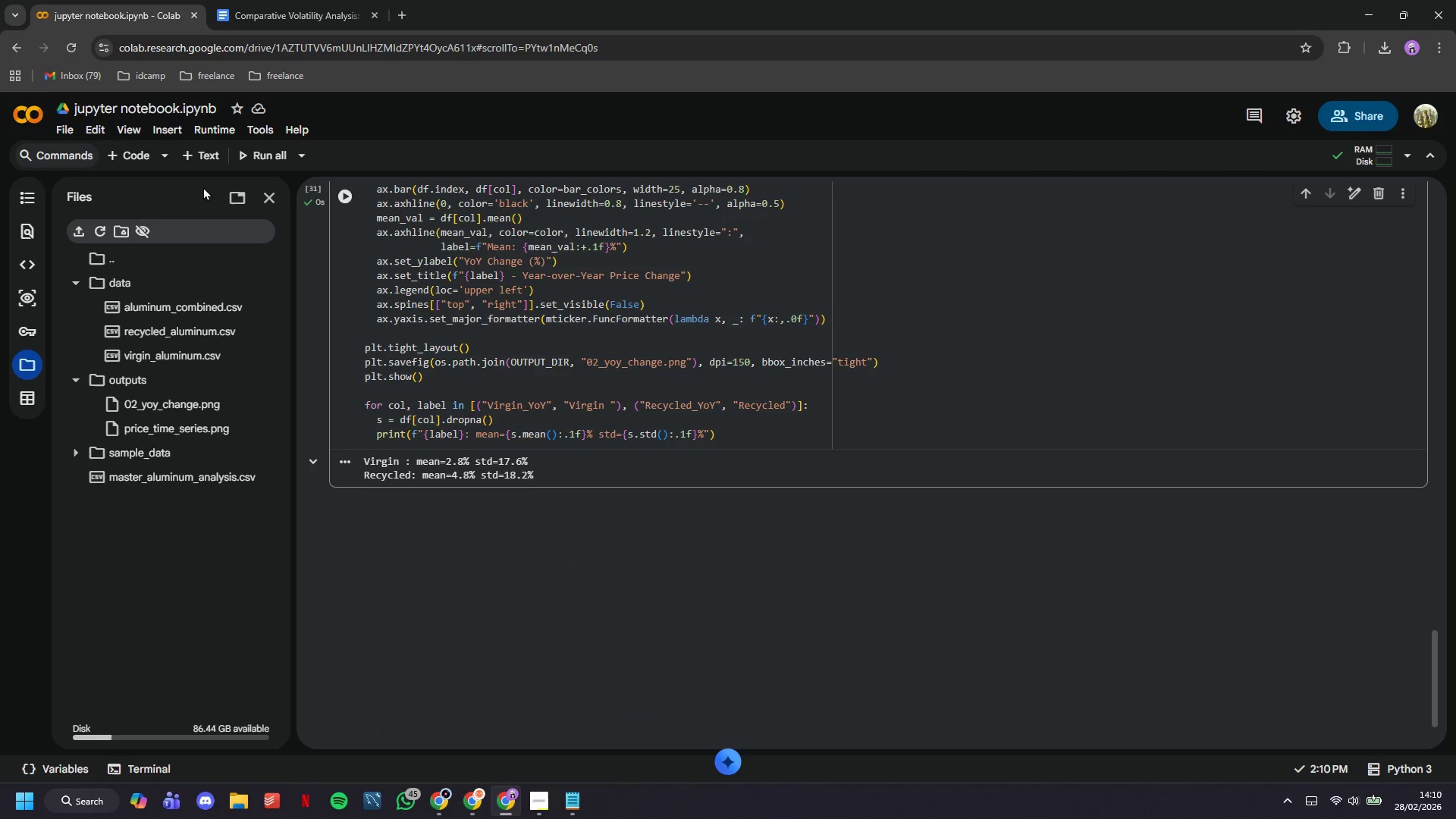 
left_click([278, 201])
 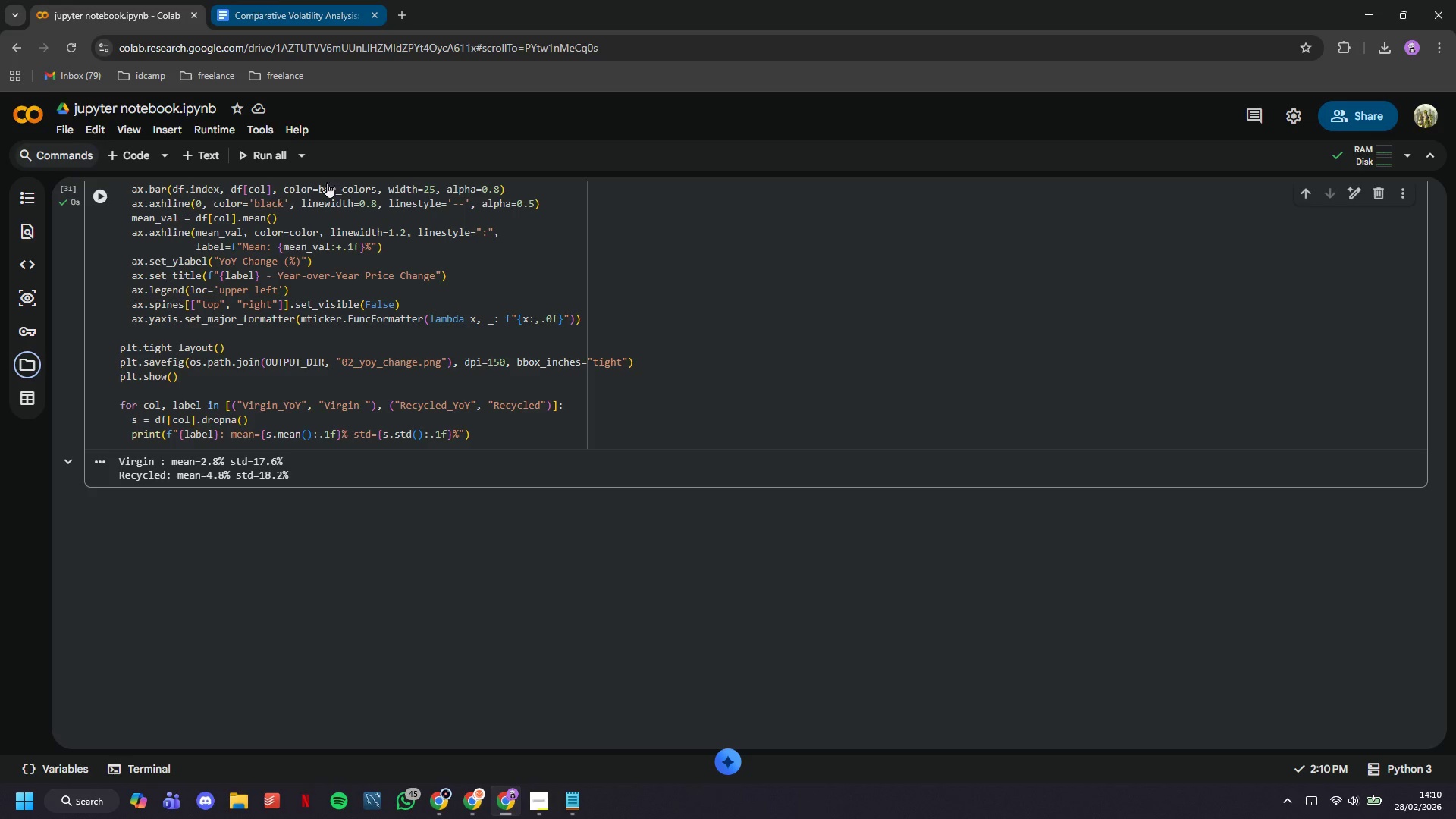 